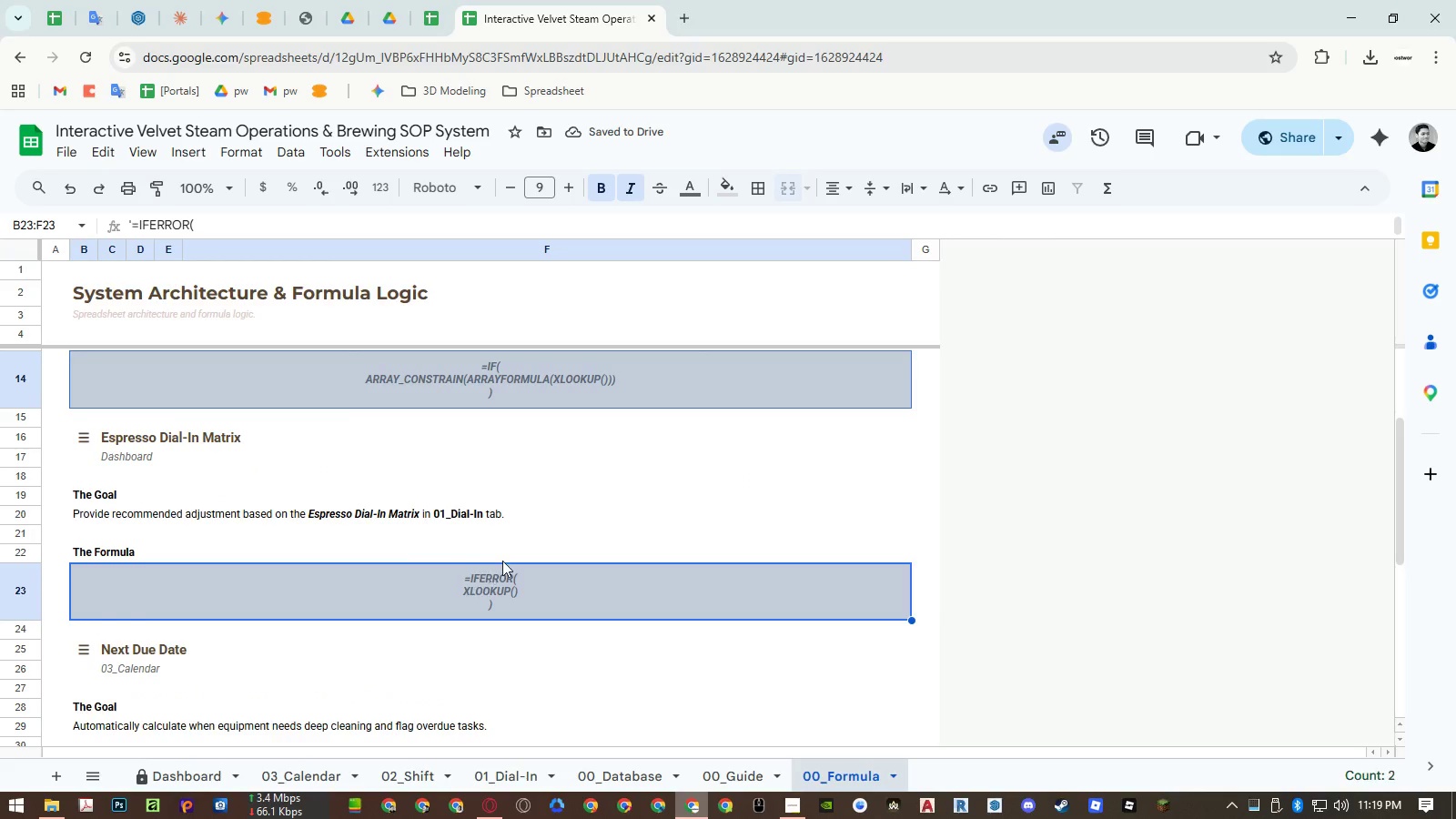 
hold_key(key=ControlLeft, duration=0.48)
 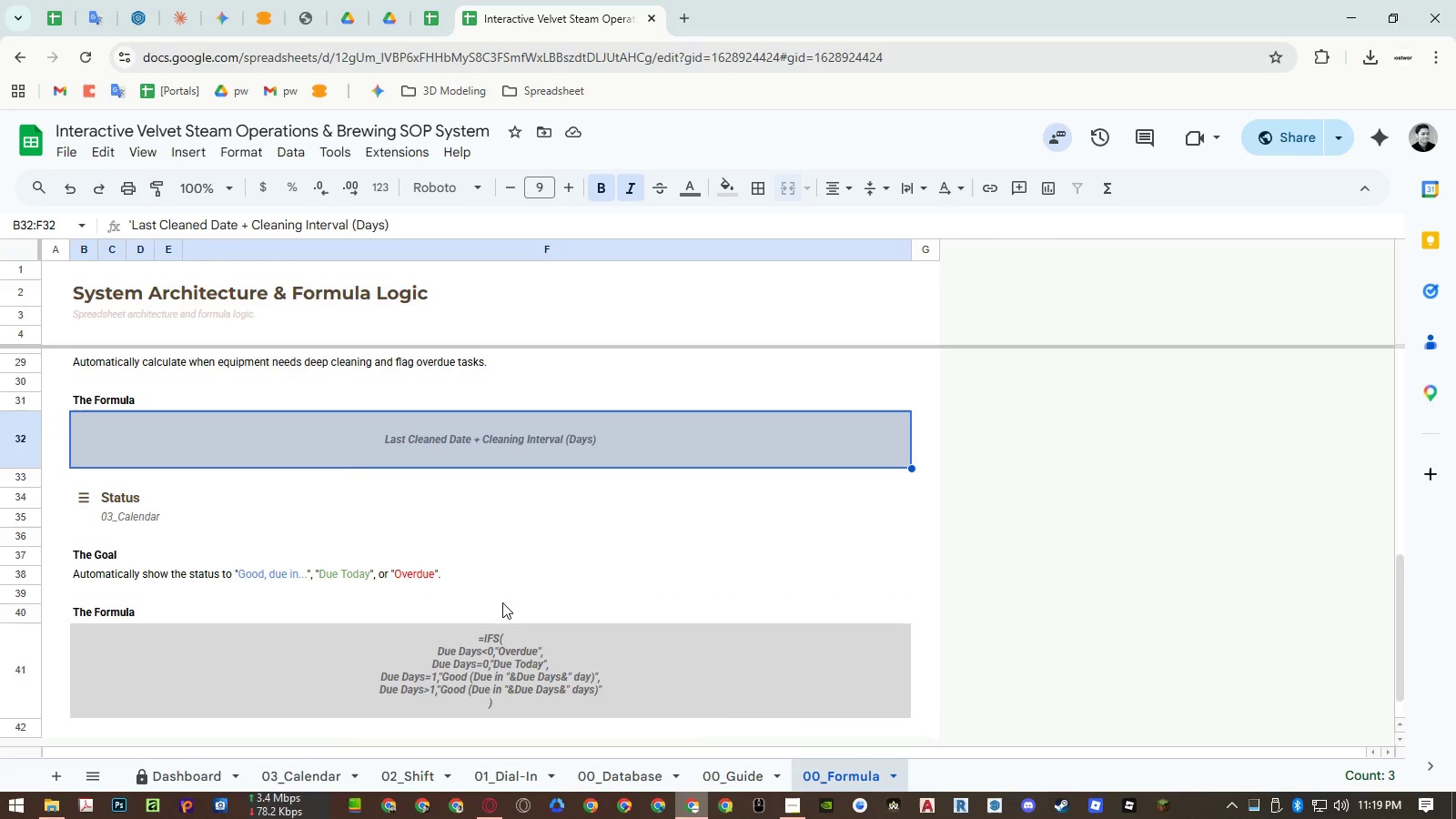 
scroll: coordinate [502, 561], scroll_direction: down, amount: 2.0
 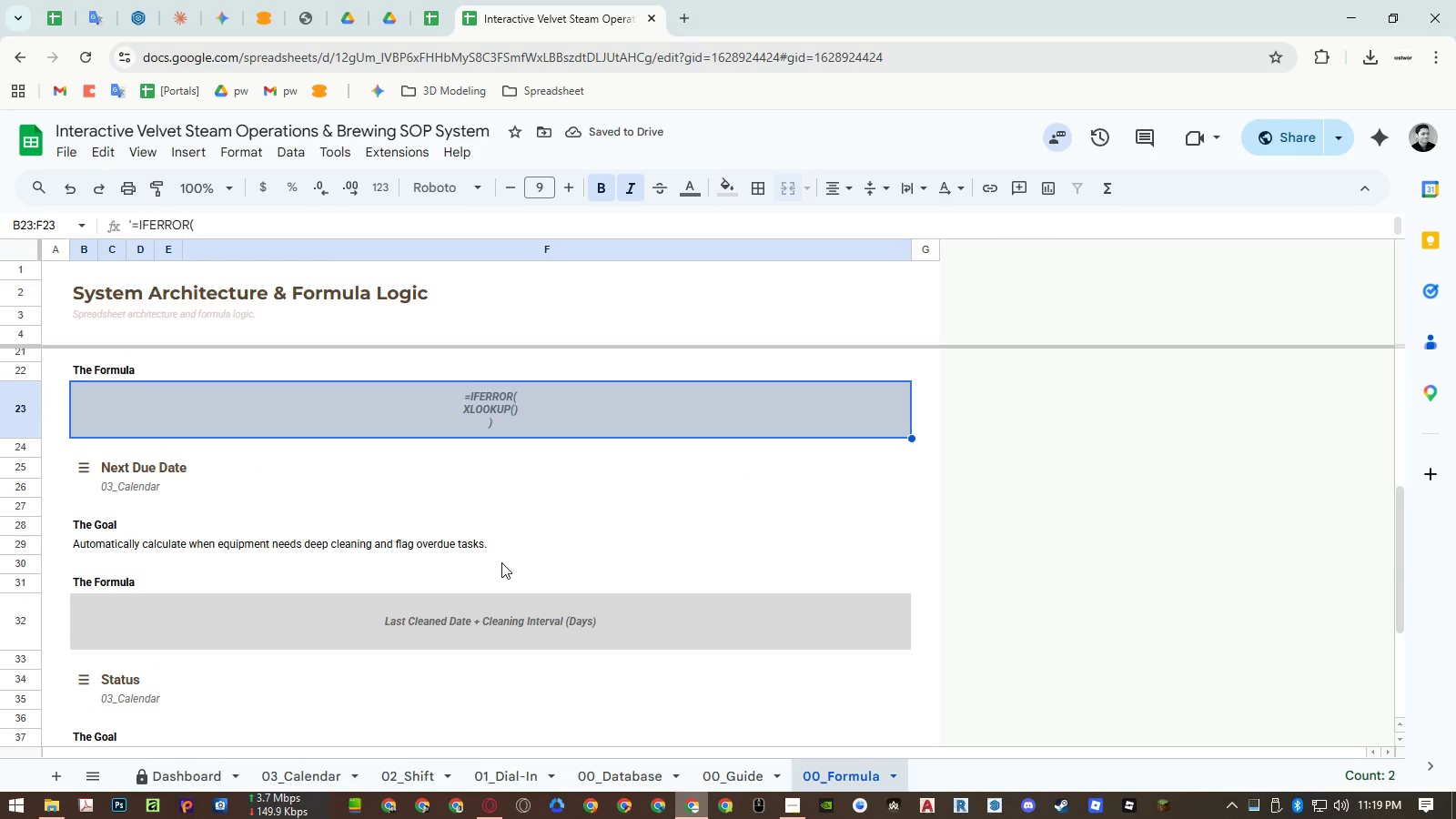 
left_click([482, 607])
 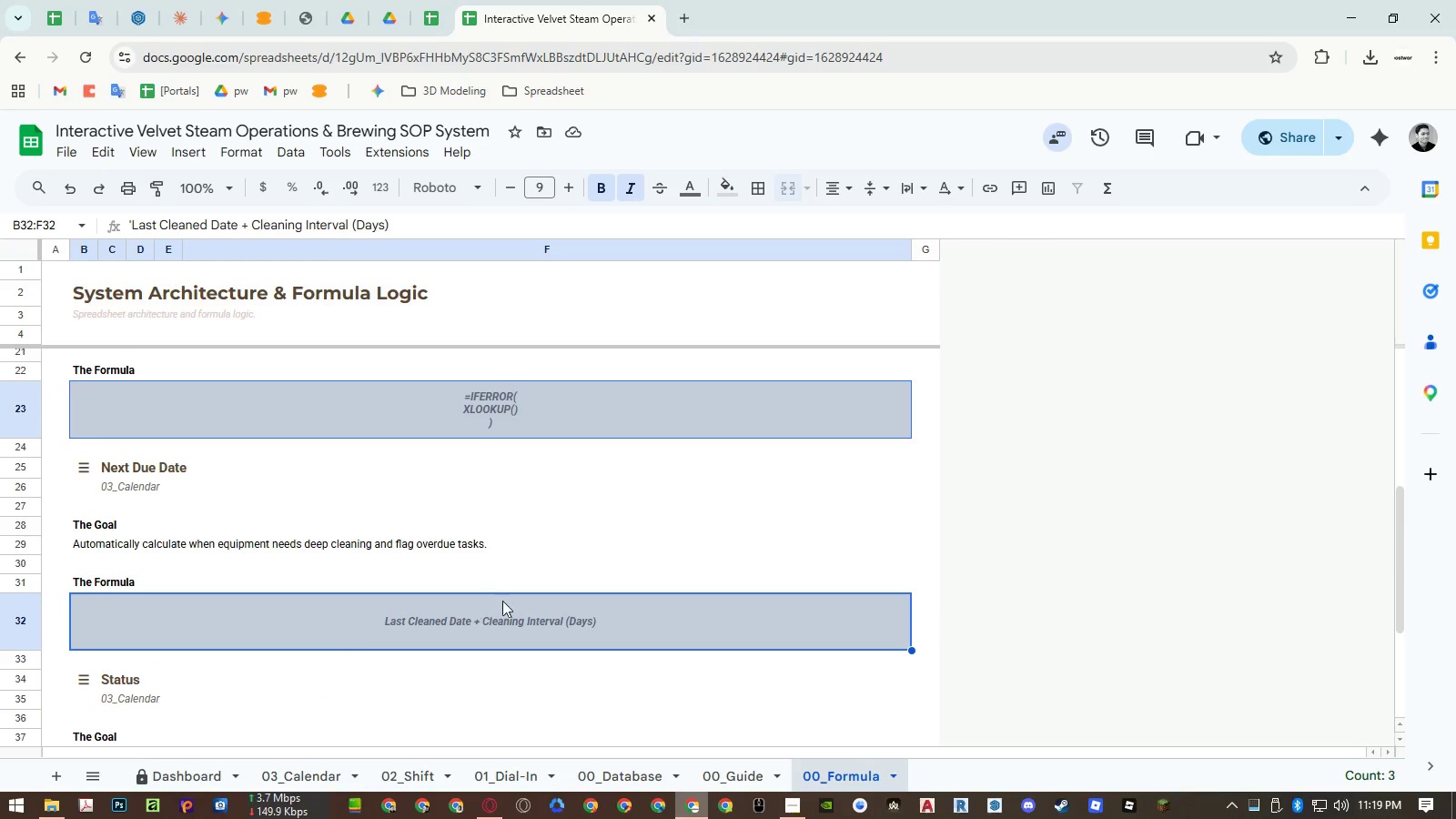 
hold_key(key=ControlLeft, duration=0.89)
 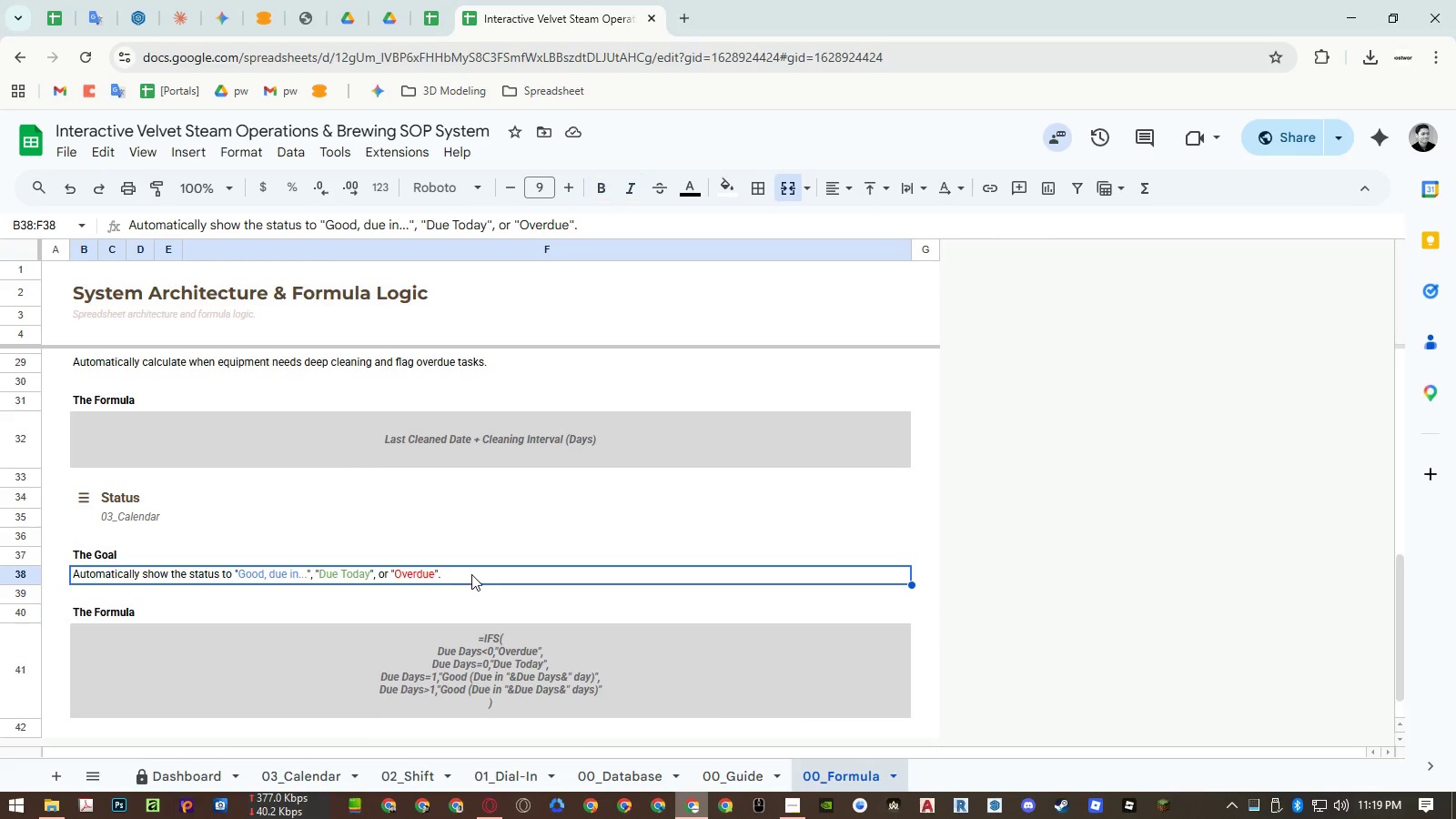 
scroll: coordinate [504, 601], scroll_direction: down, amount: 2.0
 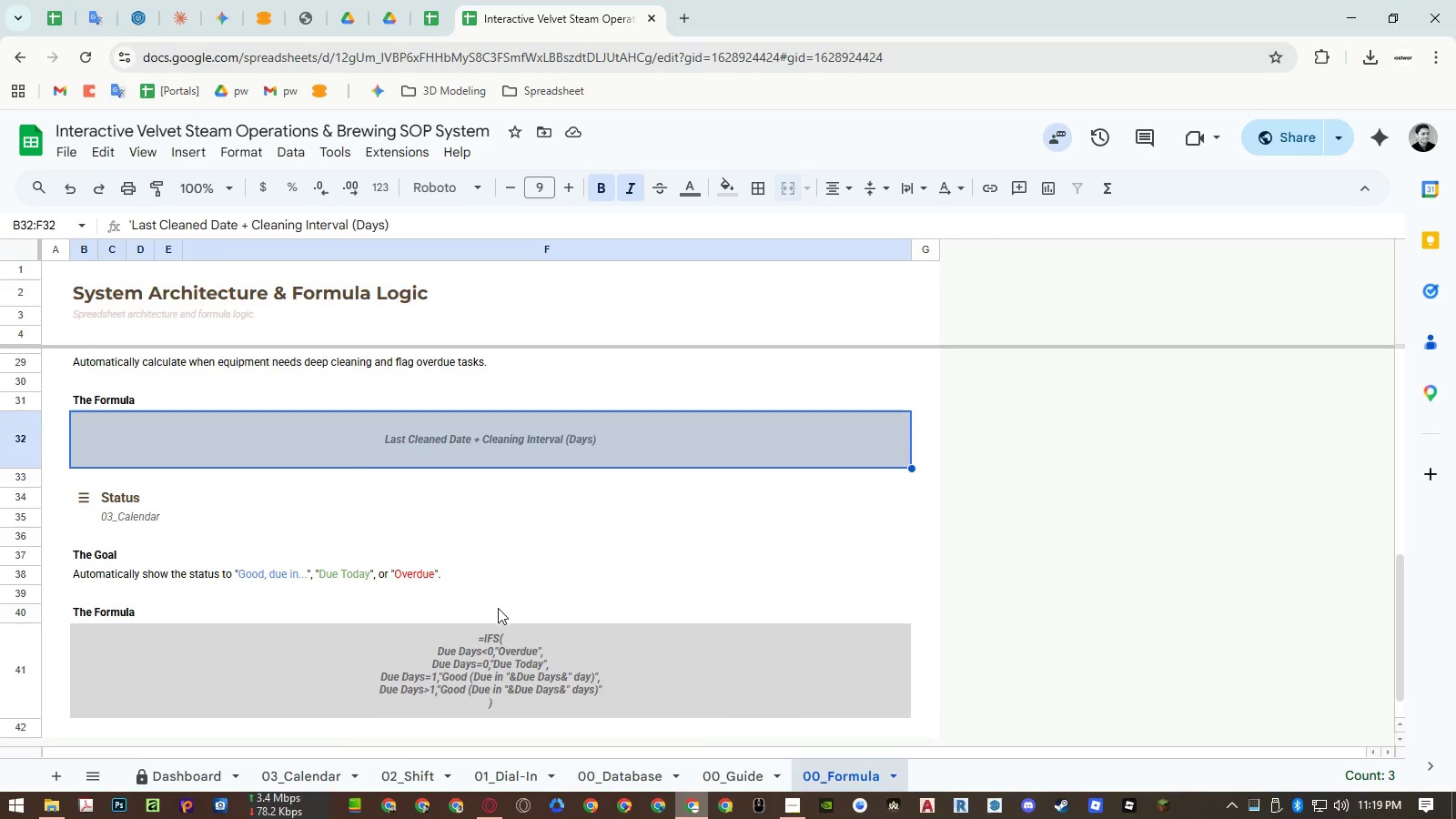 
hold_key(key=ControlLeft, duration=5.45)
left_click([471, 575])
 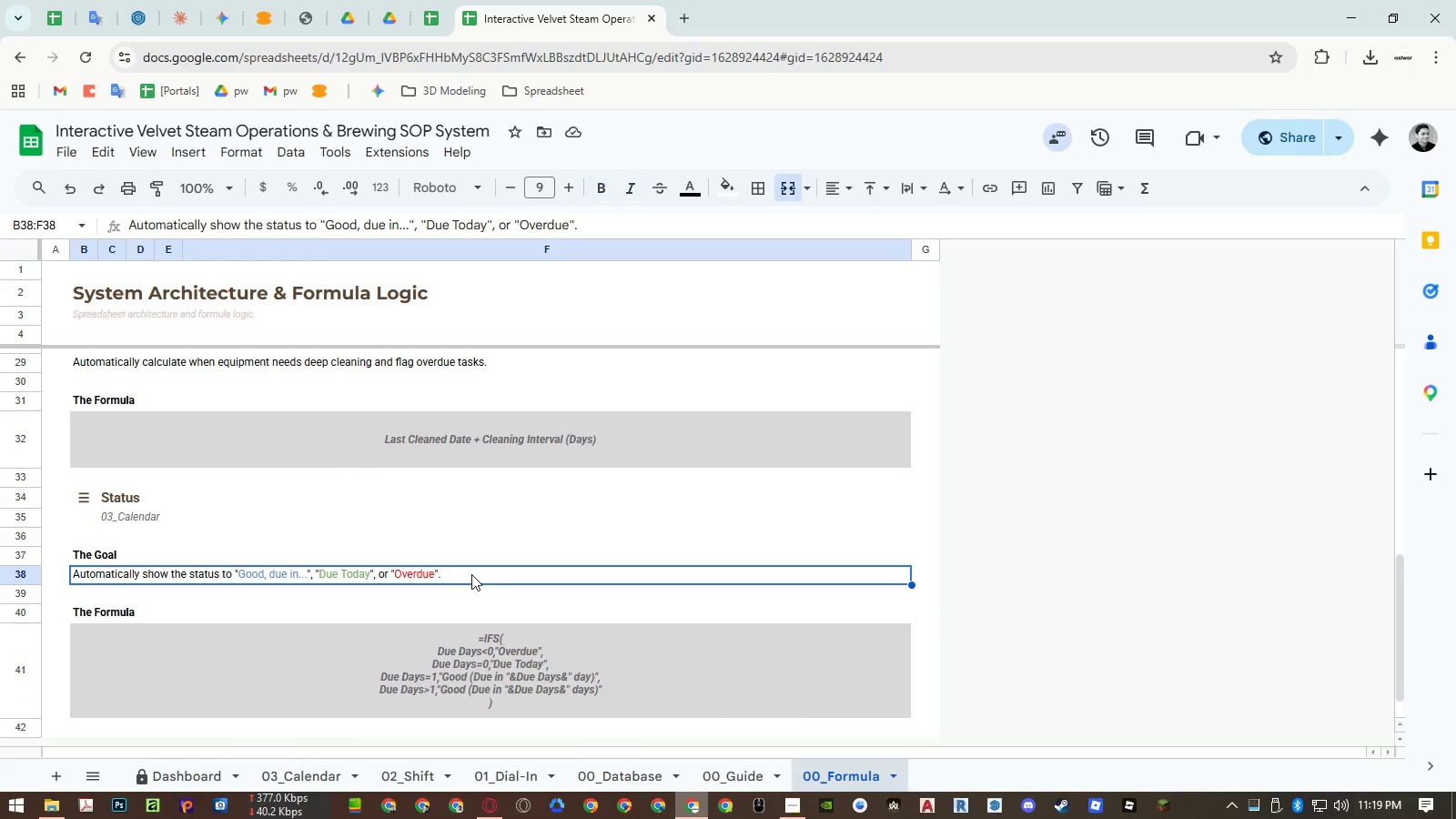 
scroll: coordinate [473, 564], scroll_direction: up, amount: 12.0
 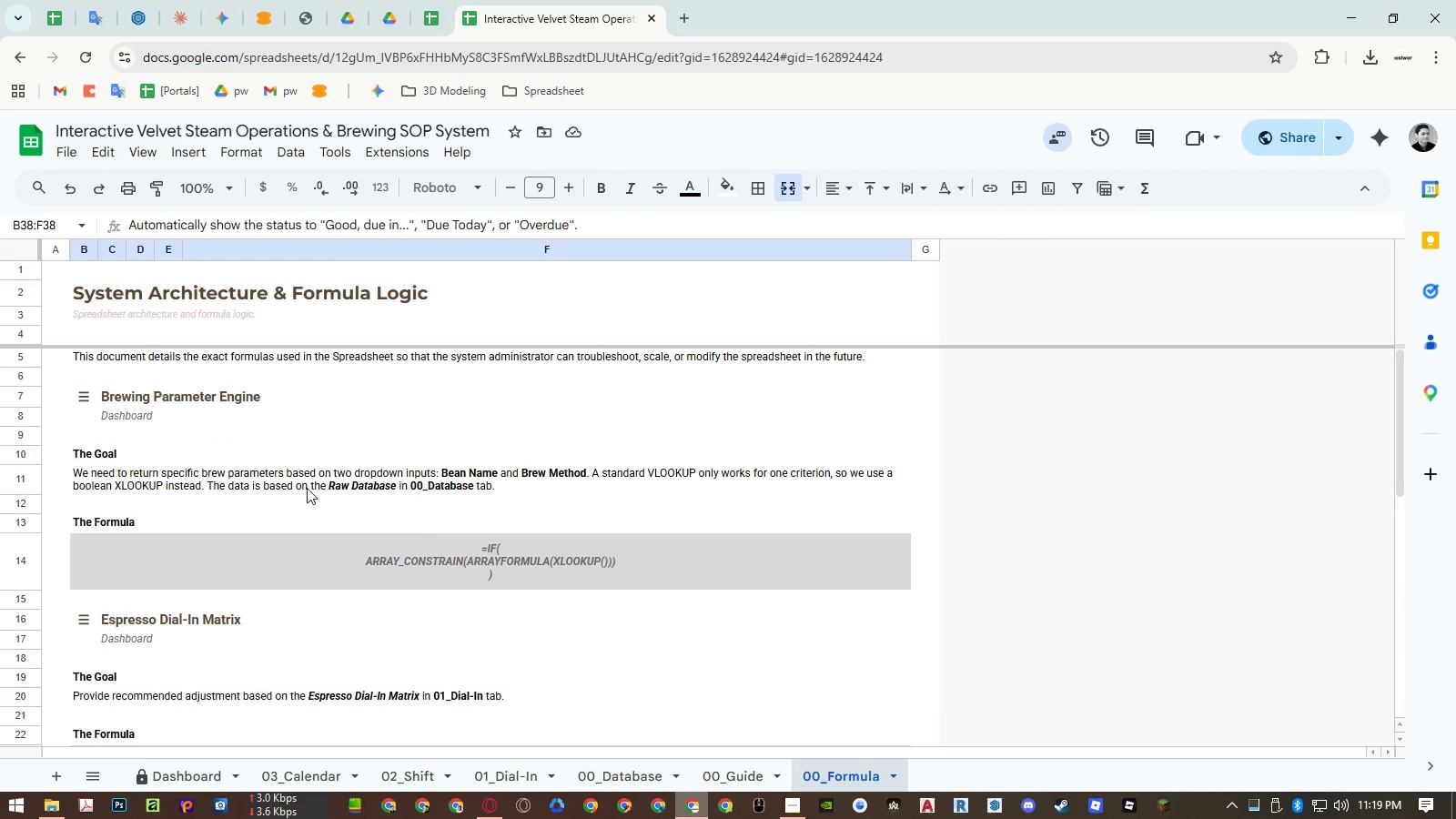 
left_click([31, 420])
 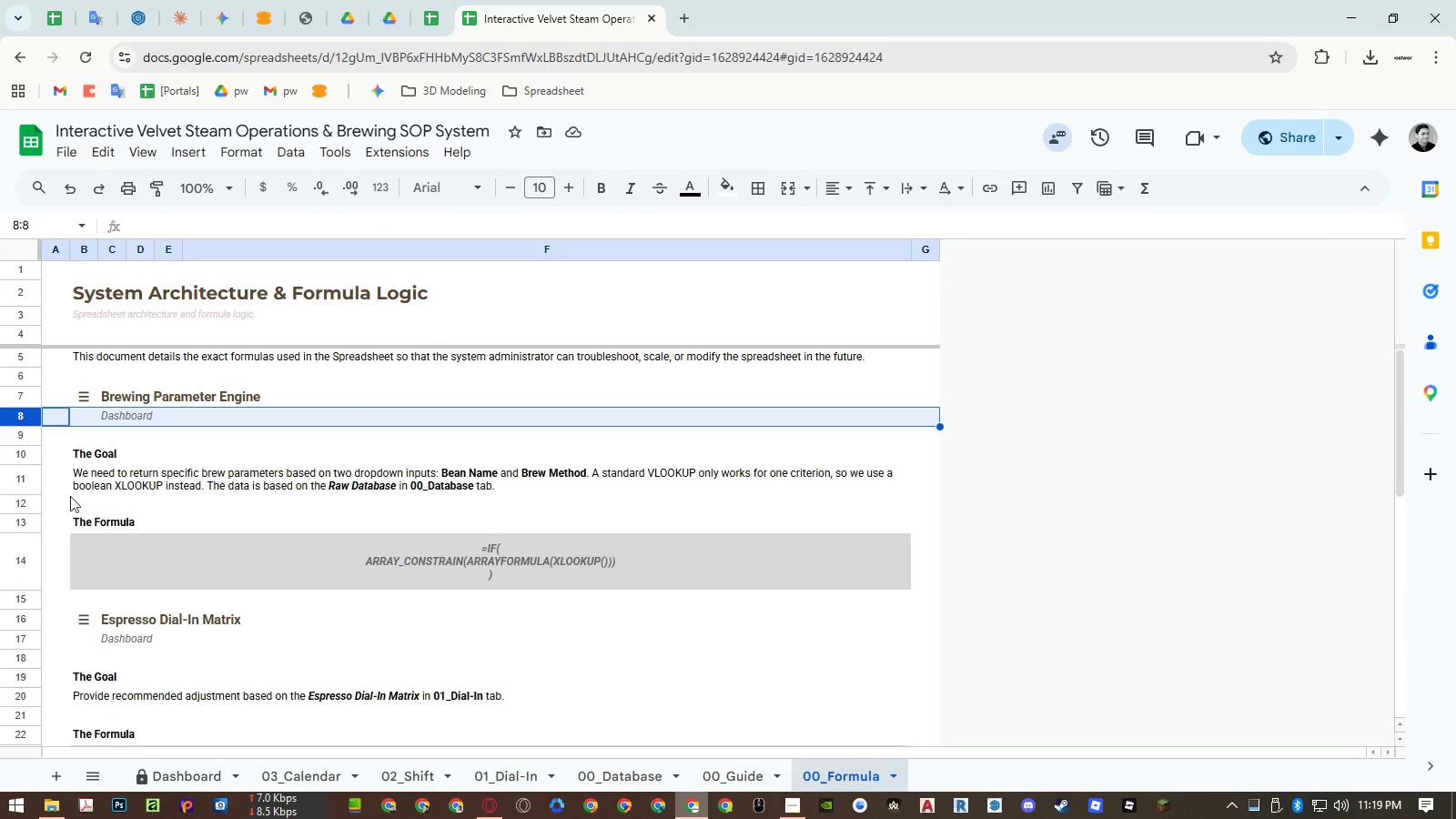 
hold_key(key=ControlLeft, duration=1.03)
left_click([31, 637])
 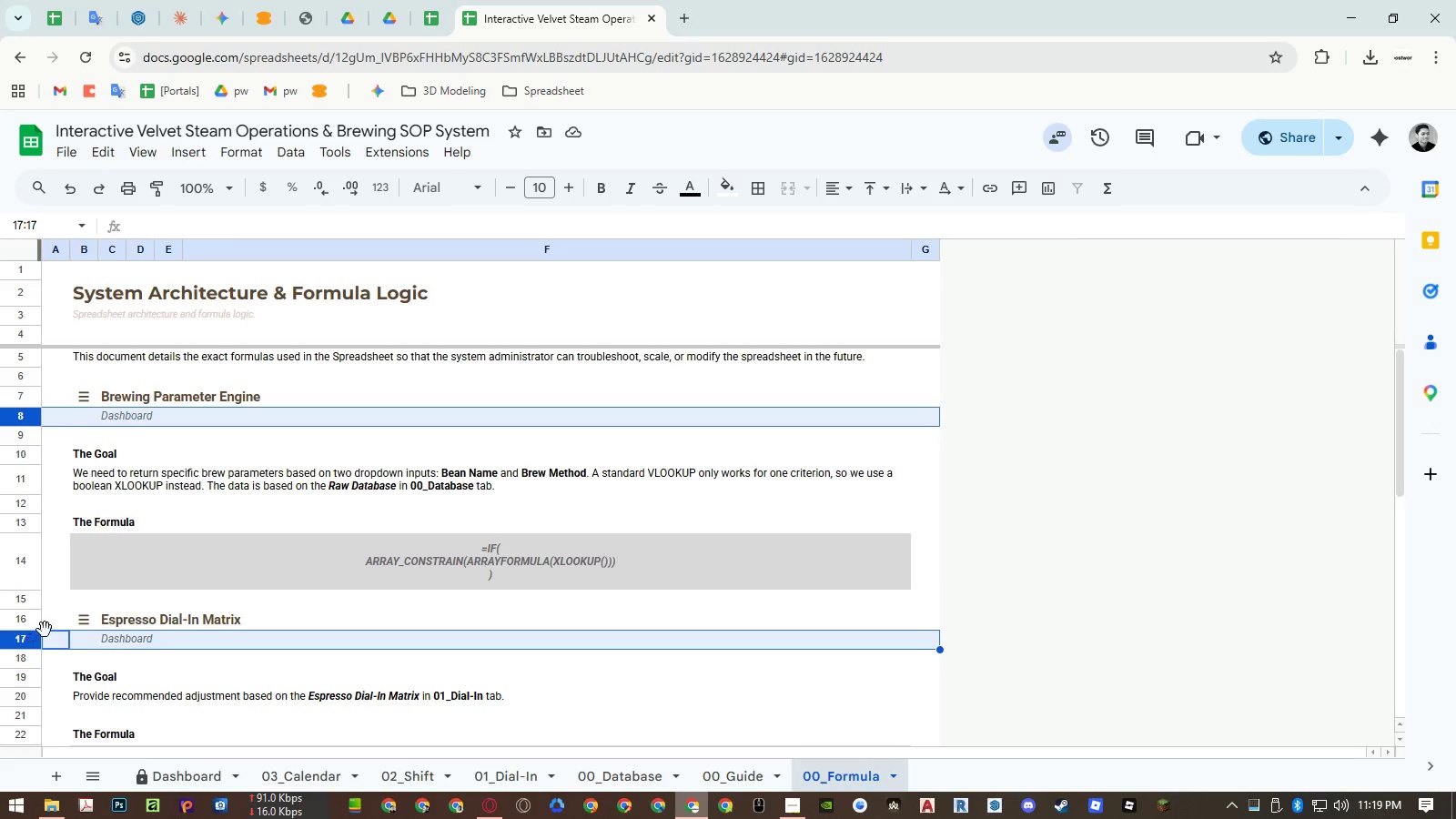 
hold_key(key=ControlLeft, duration=1.5)
scroll: coordinate [126, 589], scroll_direction: down, amount: 2.0
 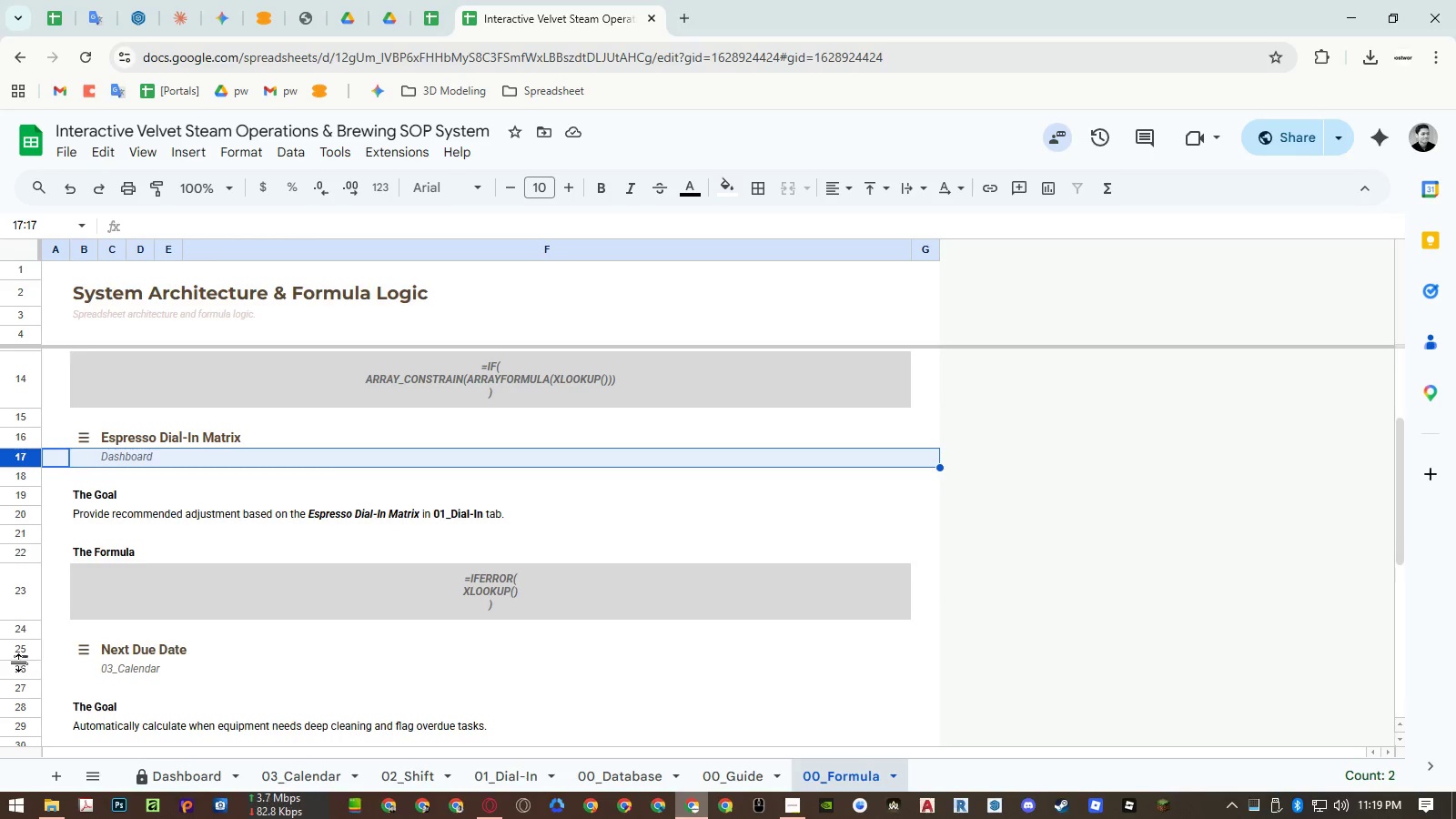 
hold_key(key=ControlLeft, duration=0.72)
left_click([15, 667])
 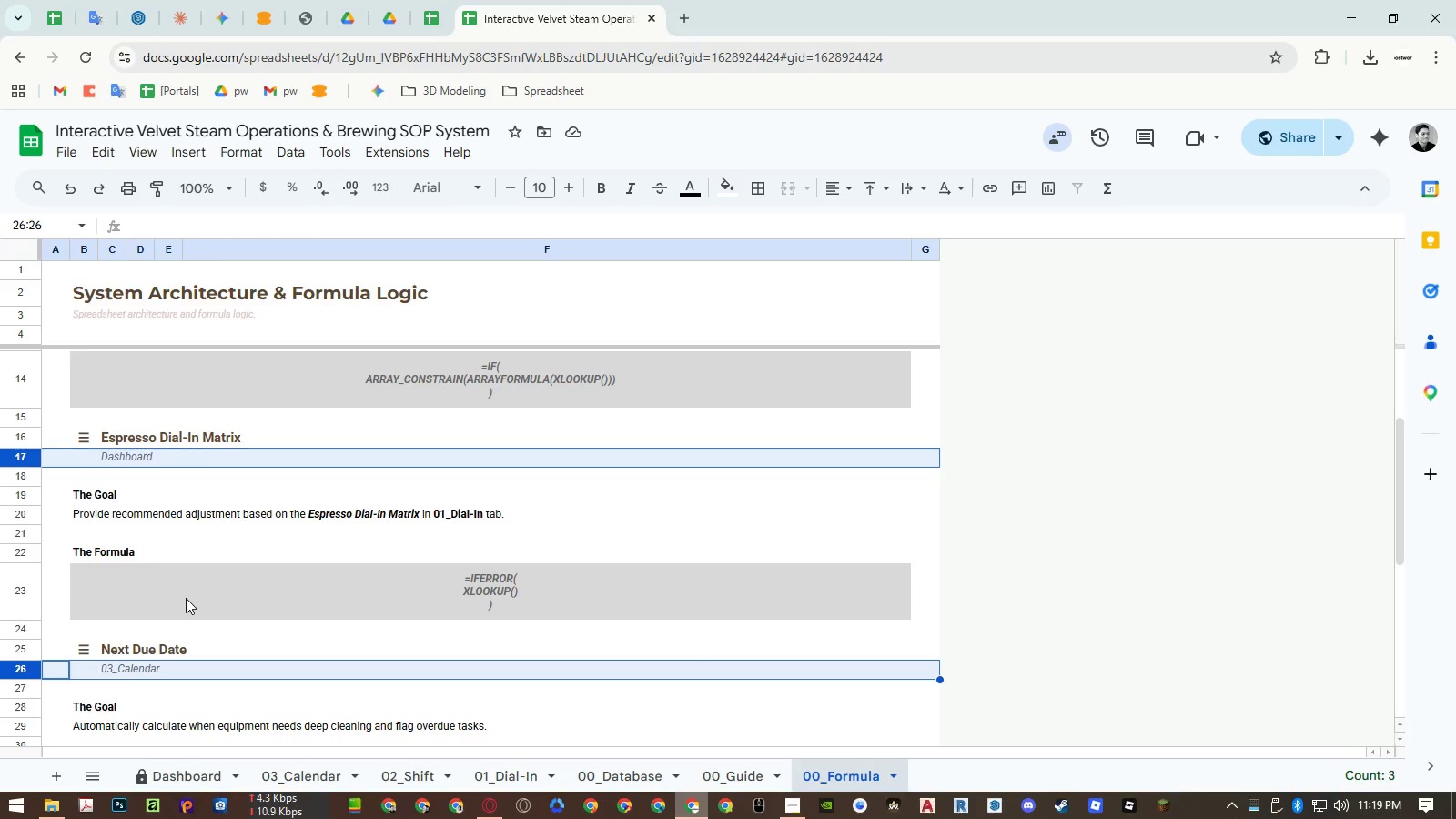 
left_click([187, 562])
 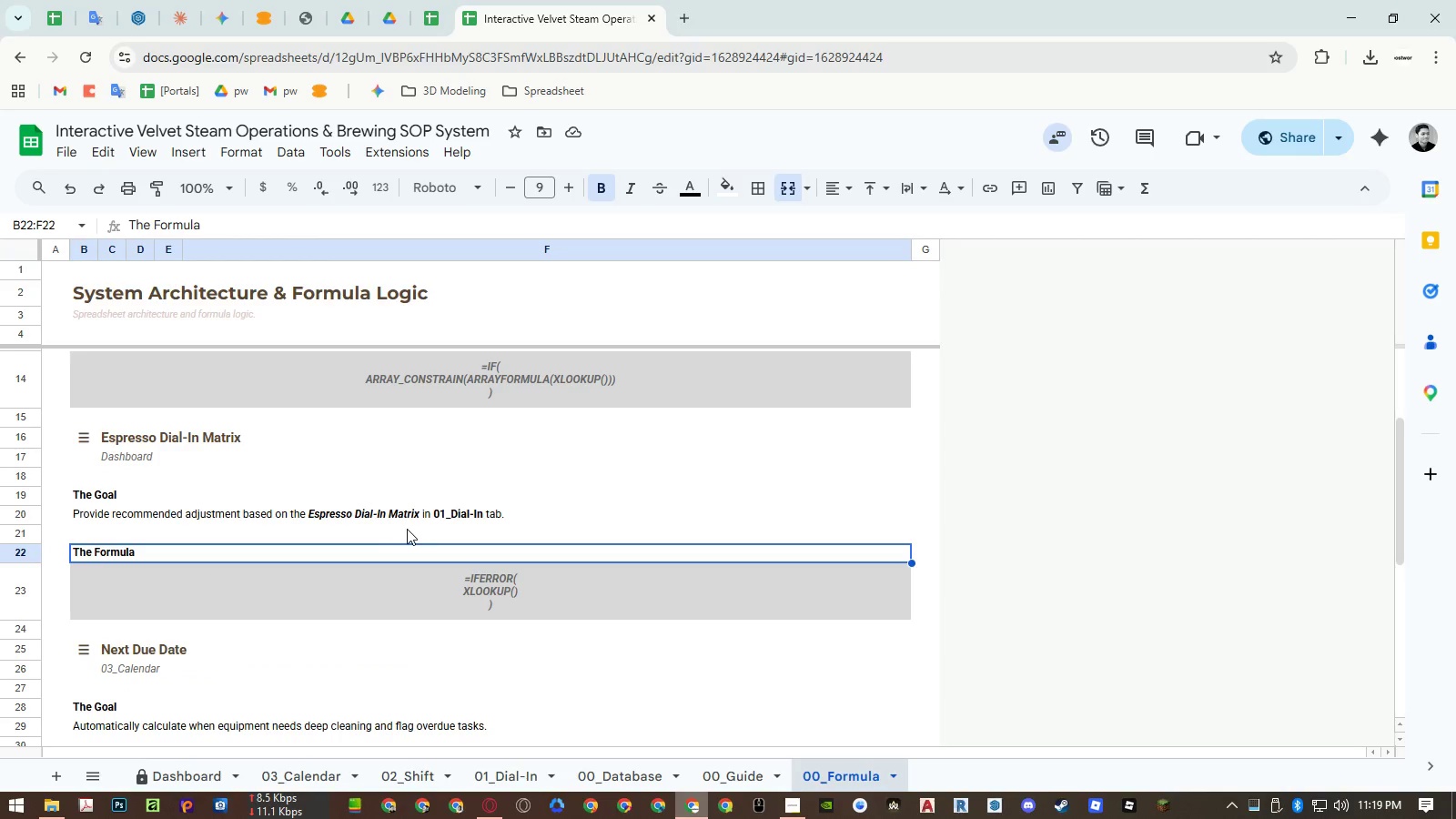 
scroll: coordinate [167, 482], scroll_direction: up, amount: 7.0
 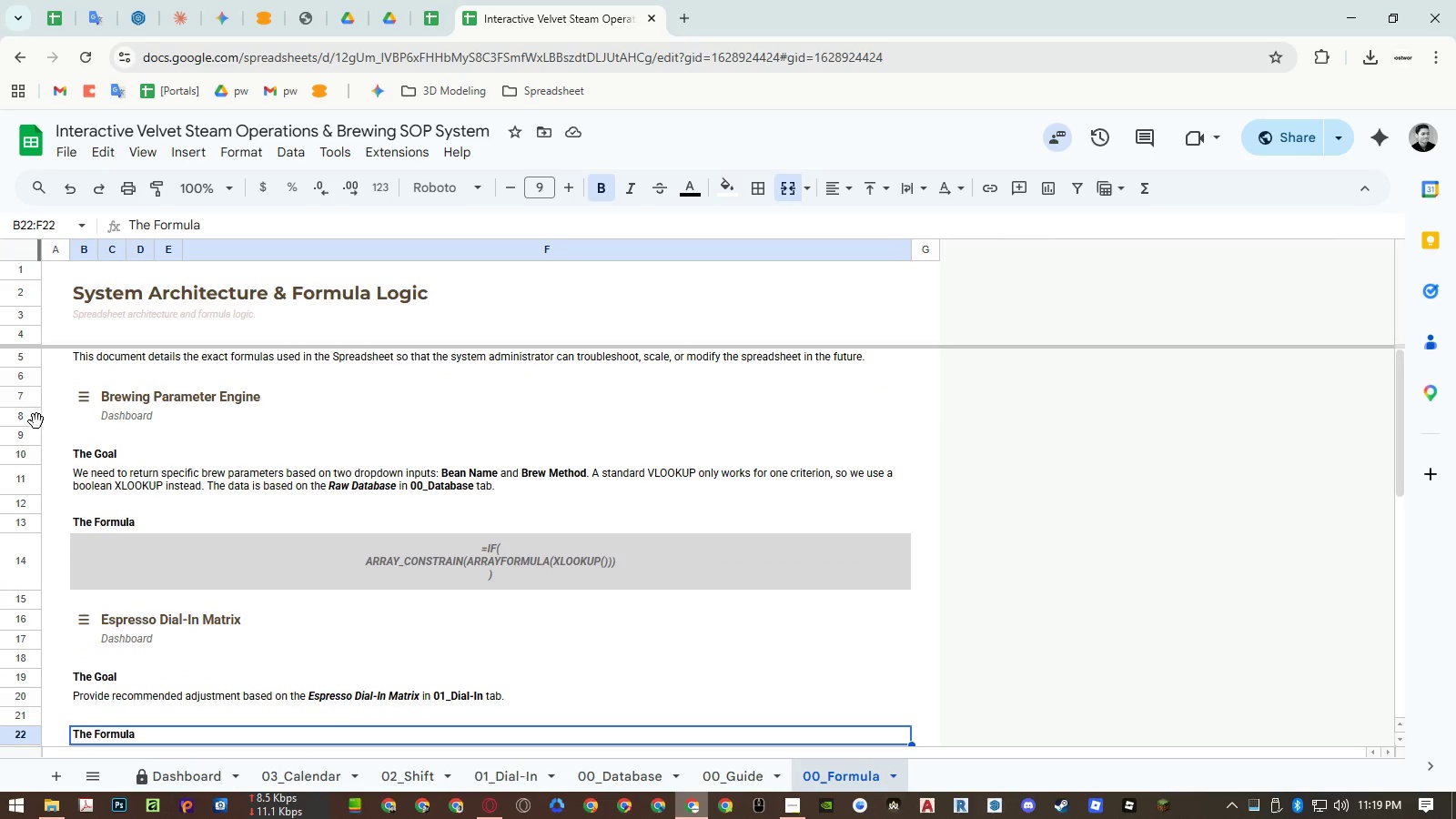 
left_click([31, 419])
 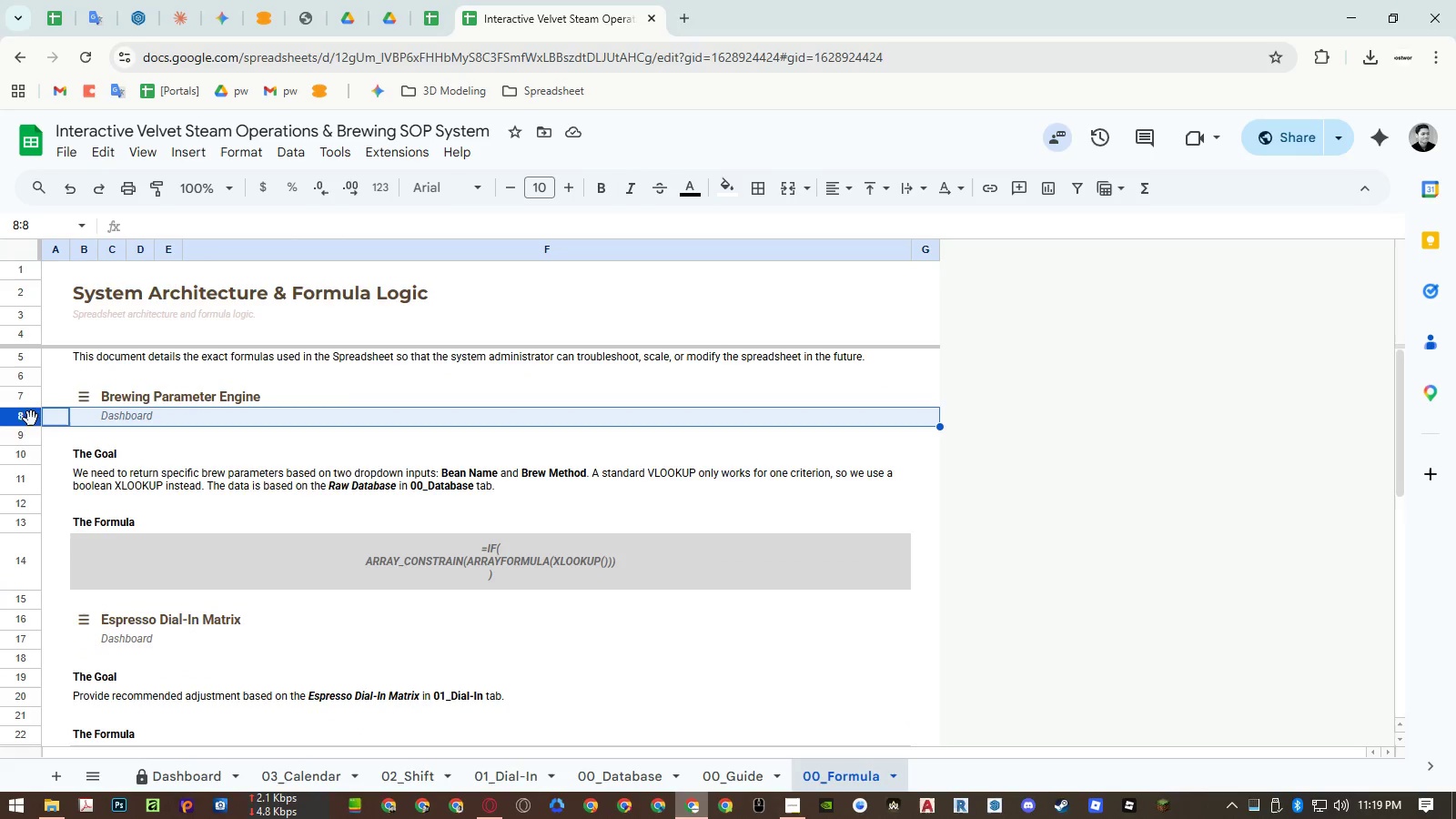 
hold_key(key=ControlLeft, duration=1.03)
left_click([31, 639])
 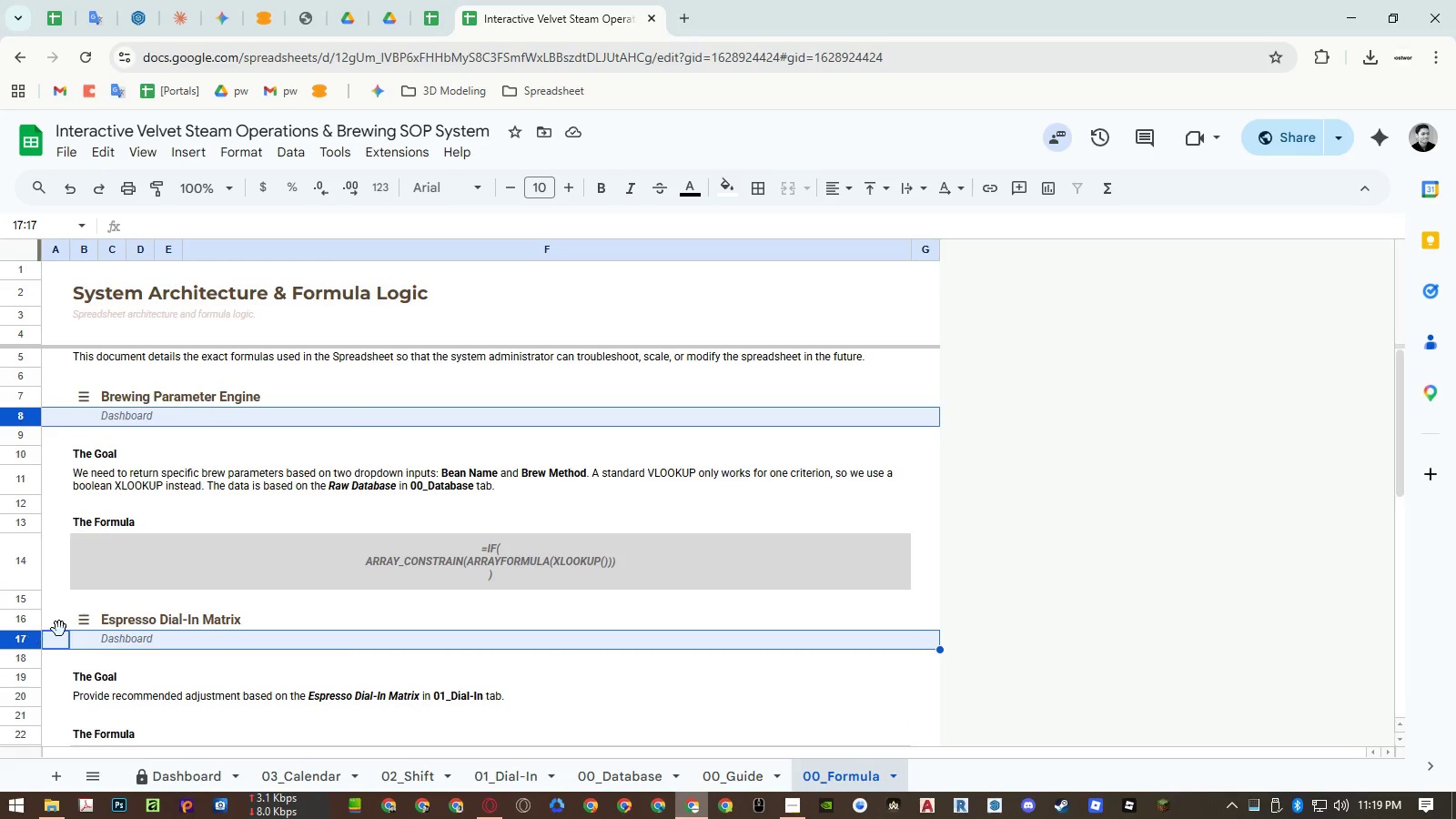 
hold_key(key=ControlLeft, duration=1.47)
scroll: coordinate [107, 611], scroll_direction: down, amount: 2.0
 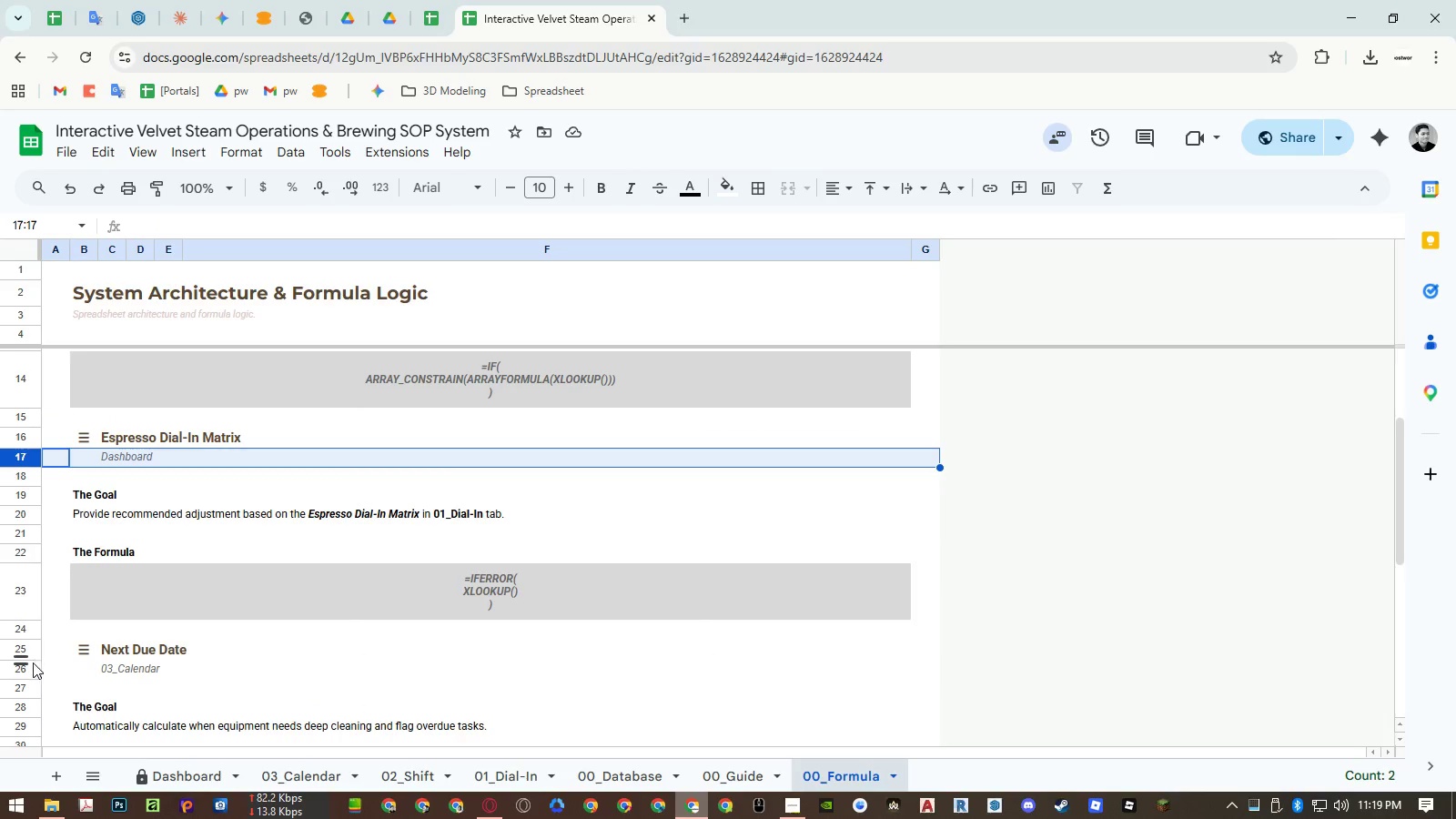 
left_click([26, 669])
 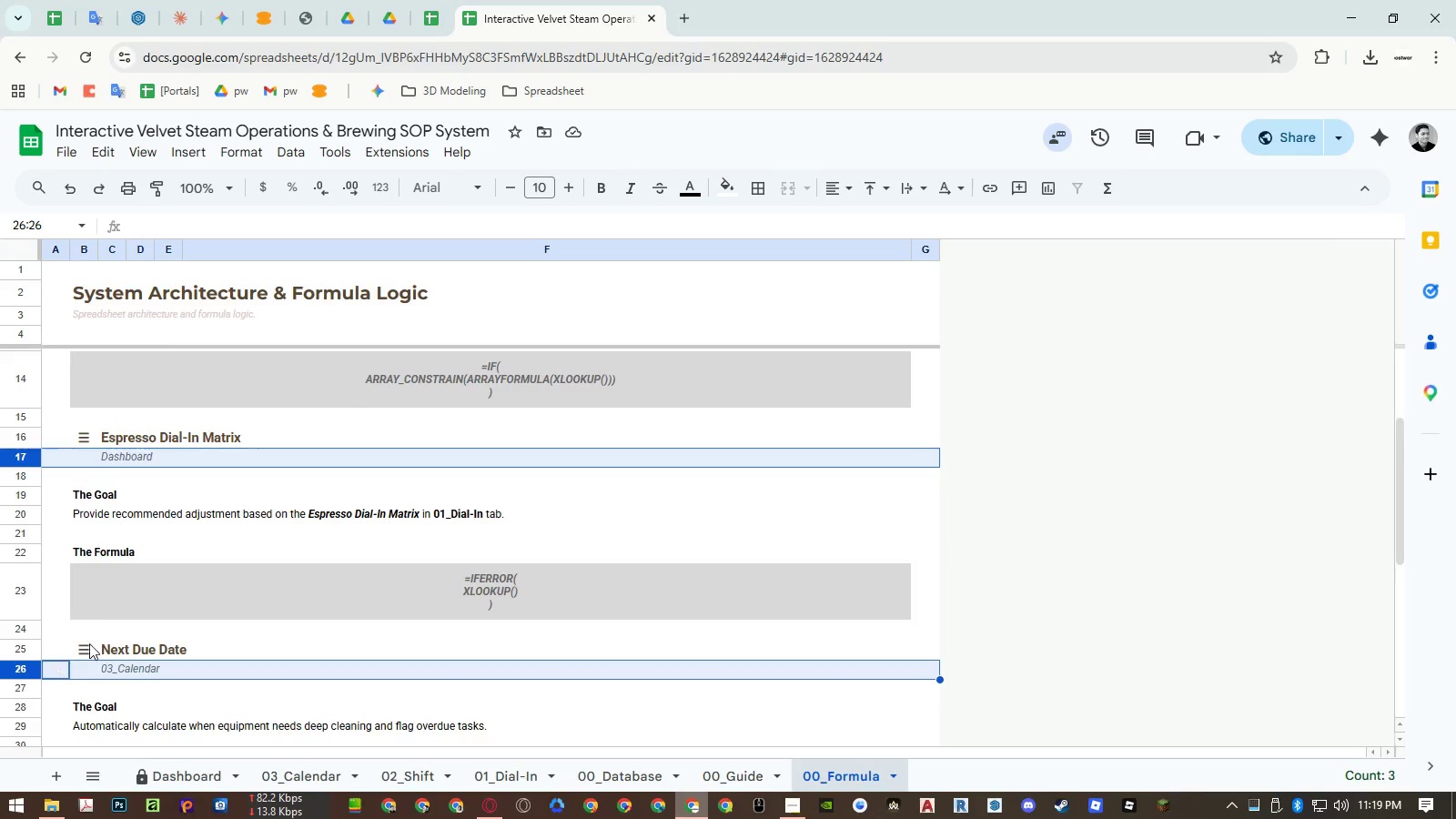 
hold_key(key=ControlLeft, duration=0.69)
 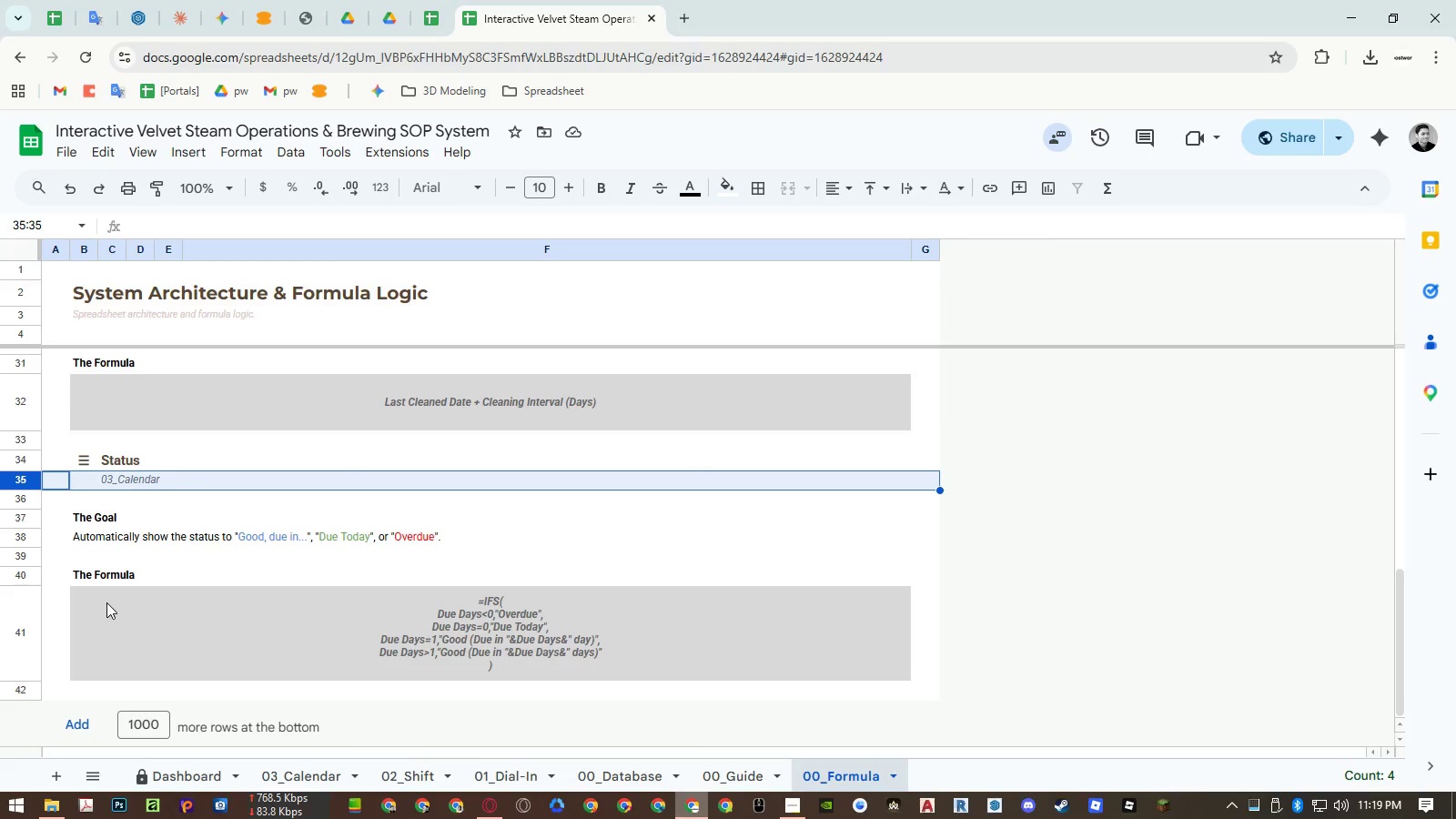 
scroll: coordinate [111, 632], scroll_direction: down, amount: 3.0
 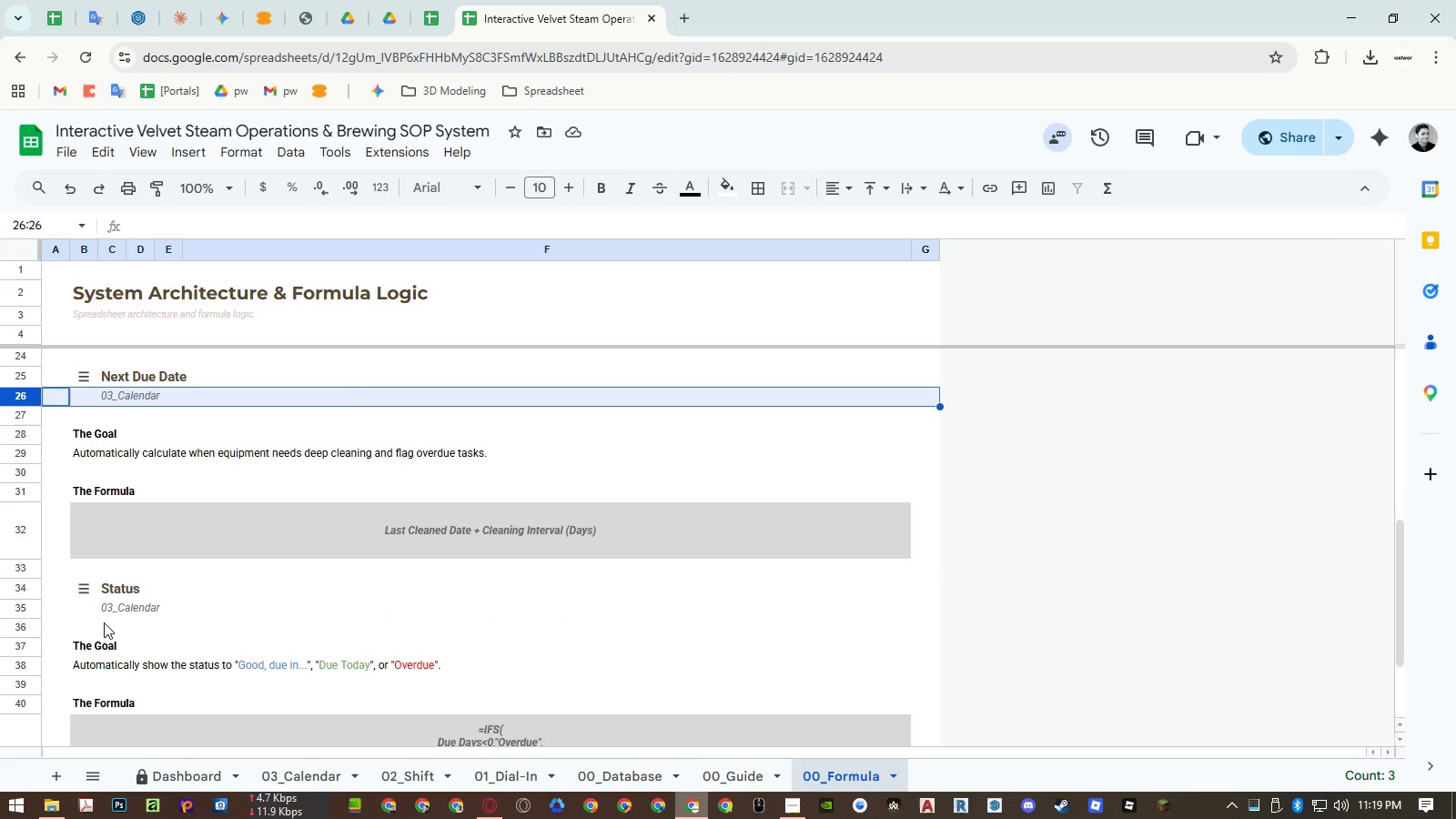 
left_click([24, 609])
 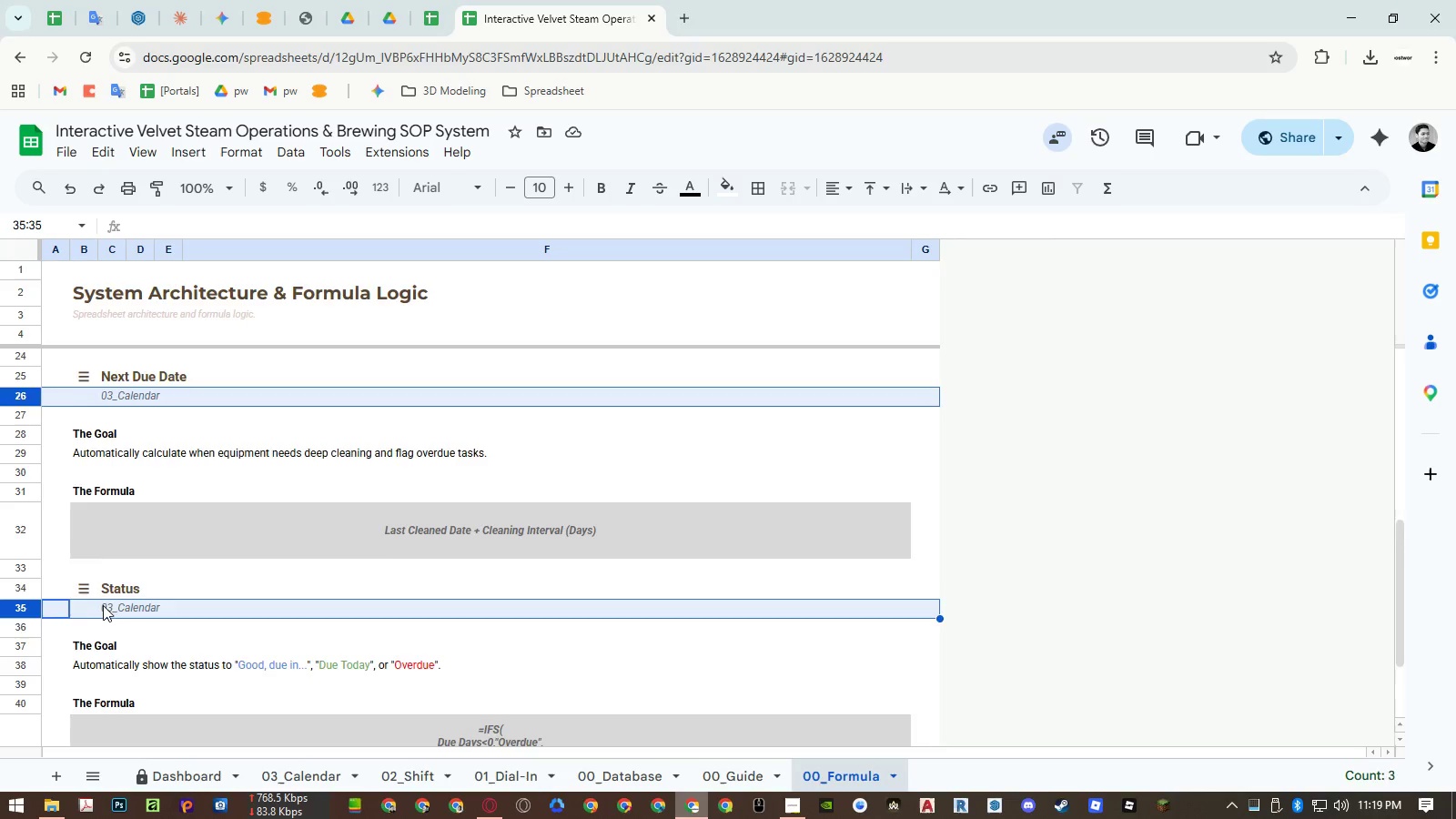 
scroll: coordinate [106, 605], scroll_direction: down, amount: 2.0
 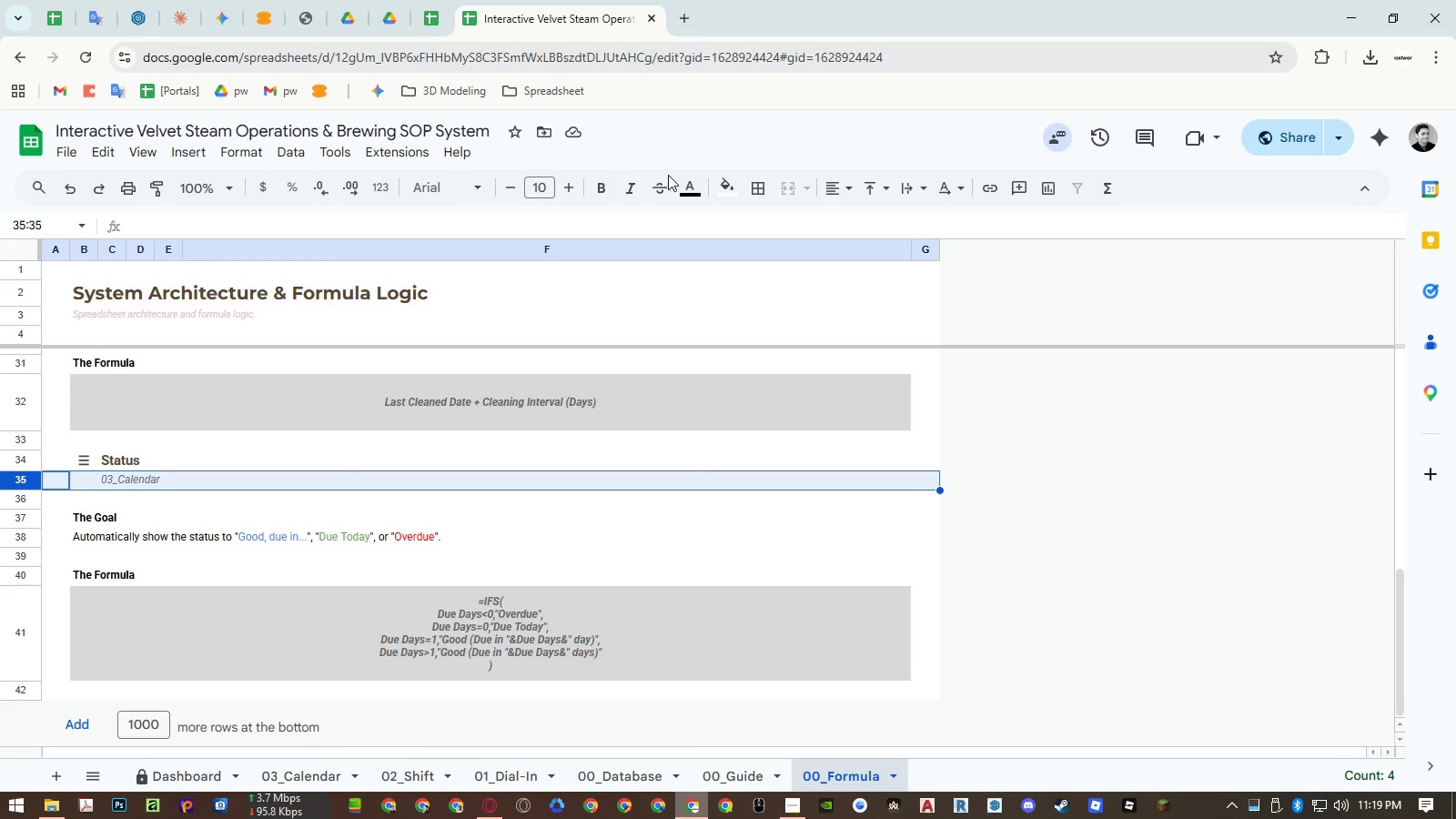 
left_click([688, 183])
 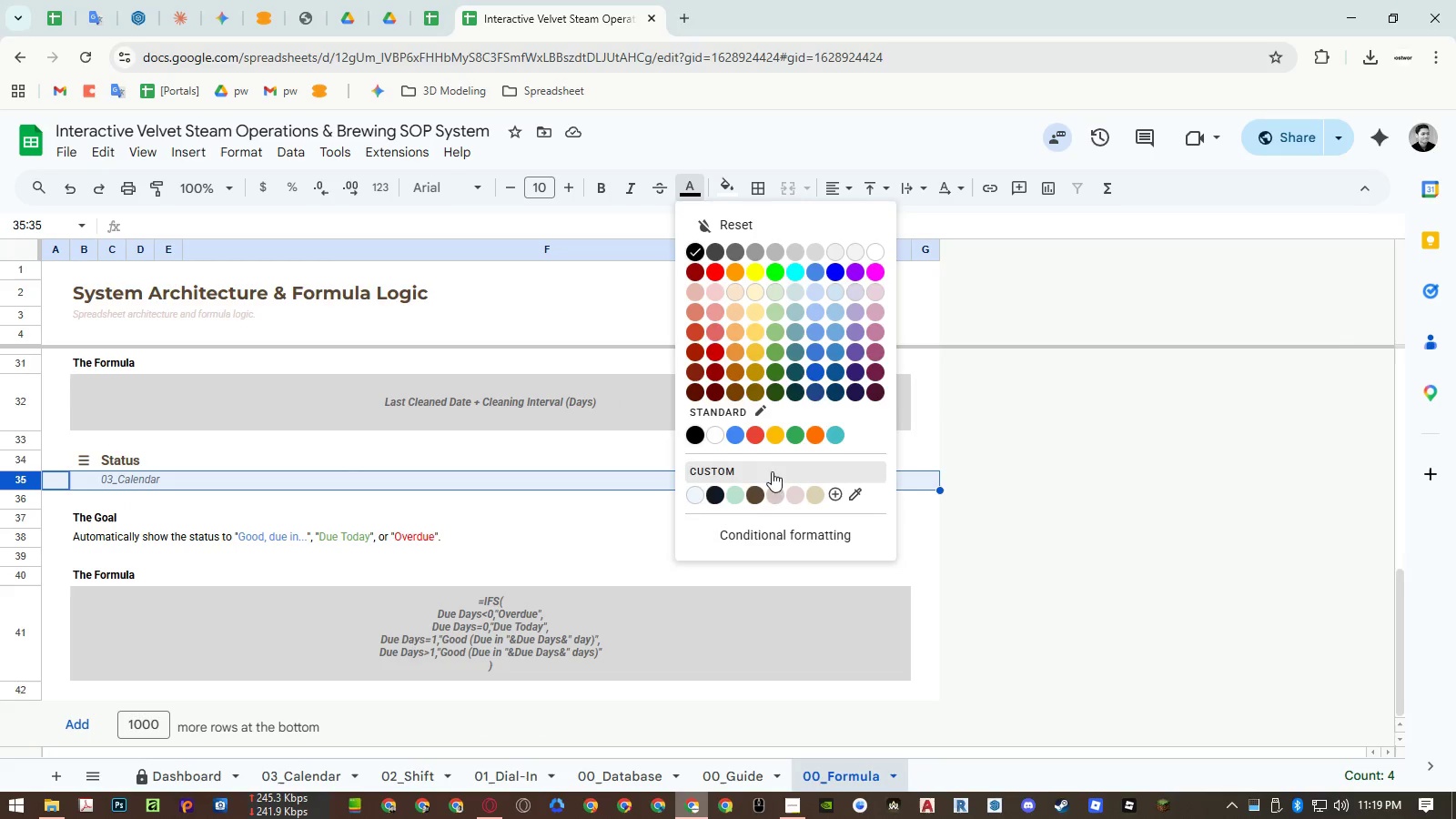 
left_click([774, 495])
 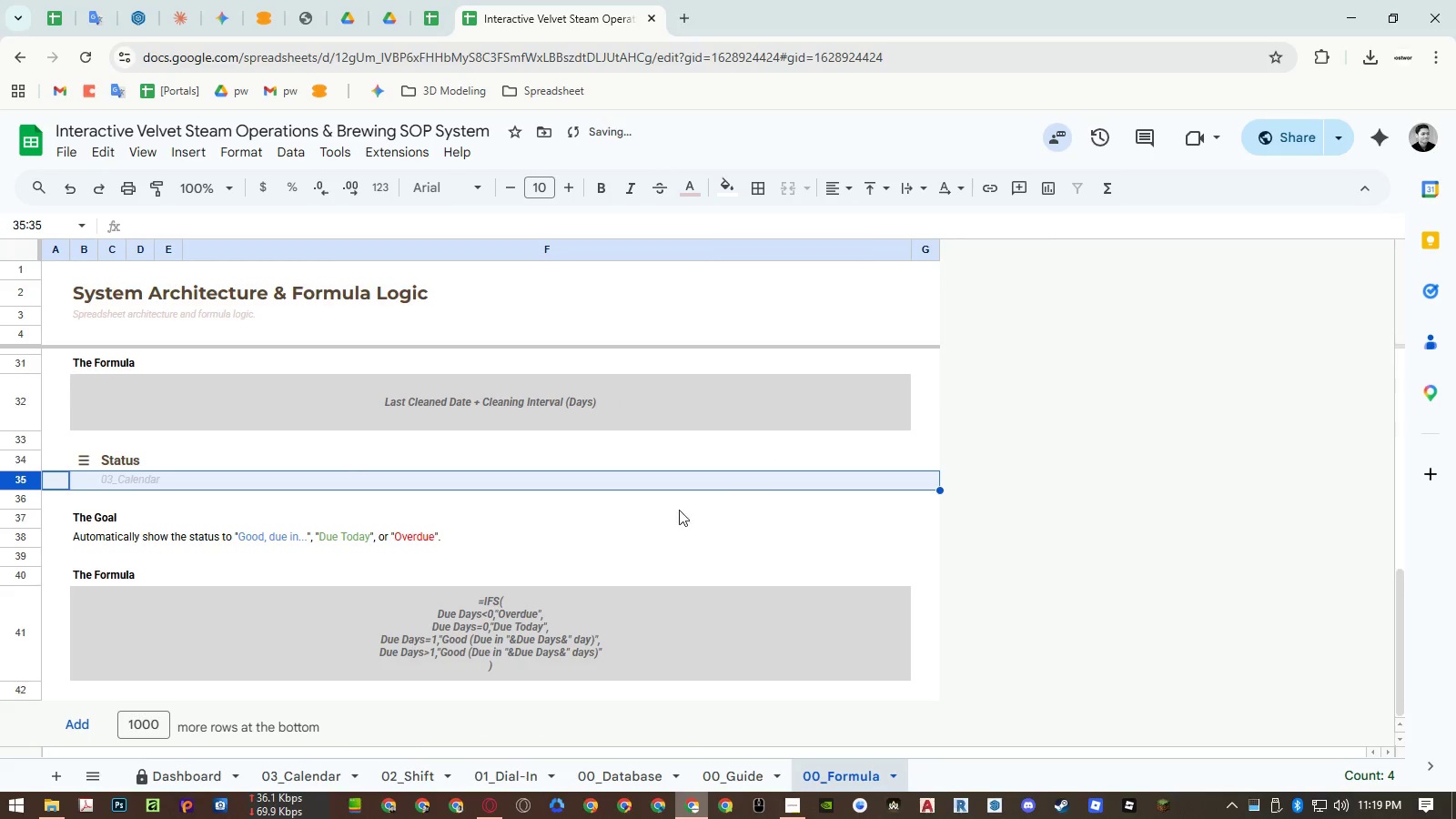 
left_click([560, 518])
 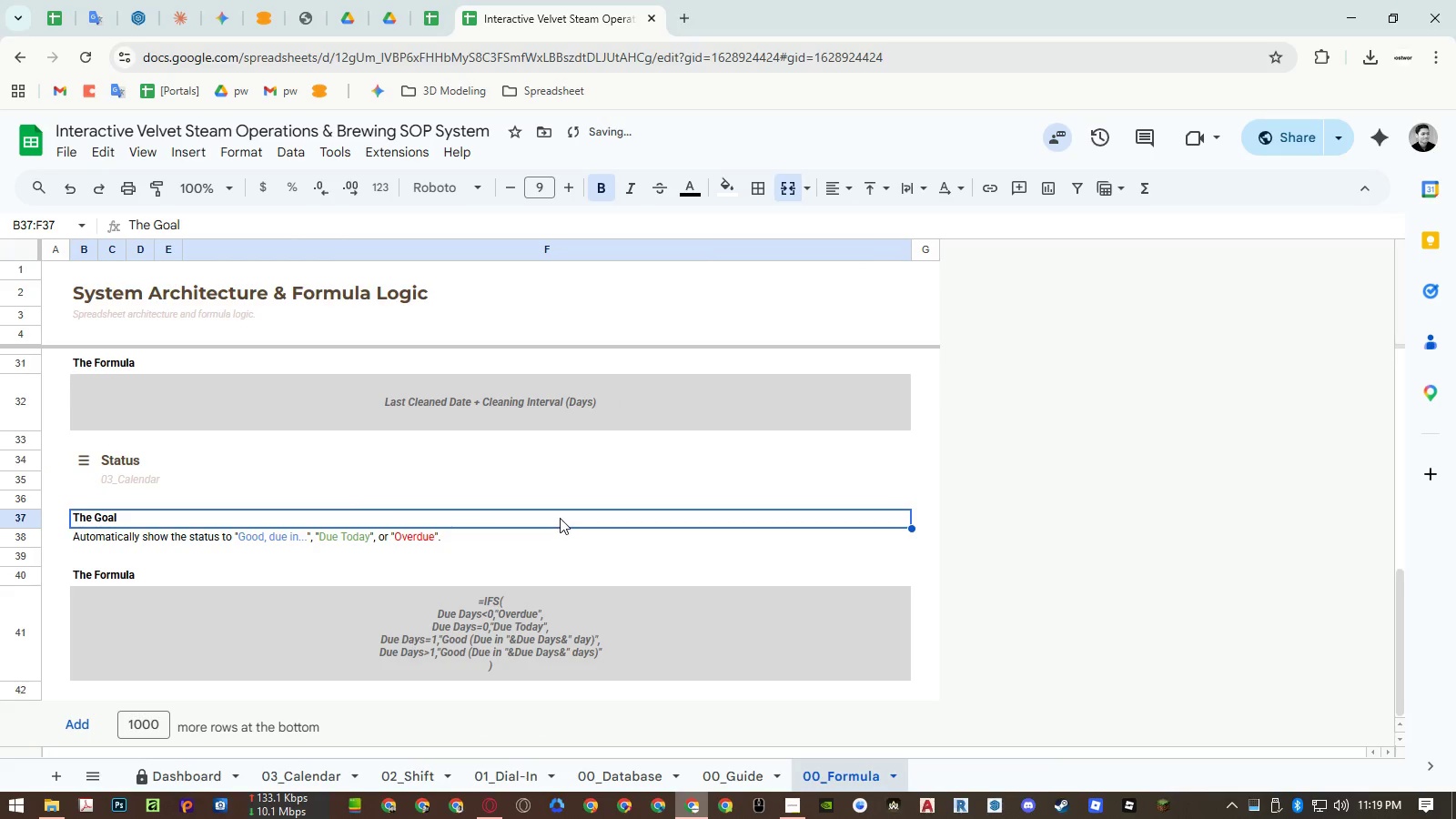 
scroll: coordinate [560, 518], scroll_direction: up, amount: 6.0
 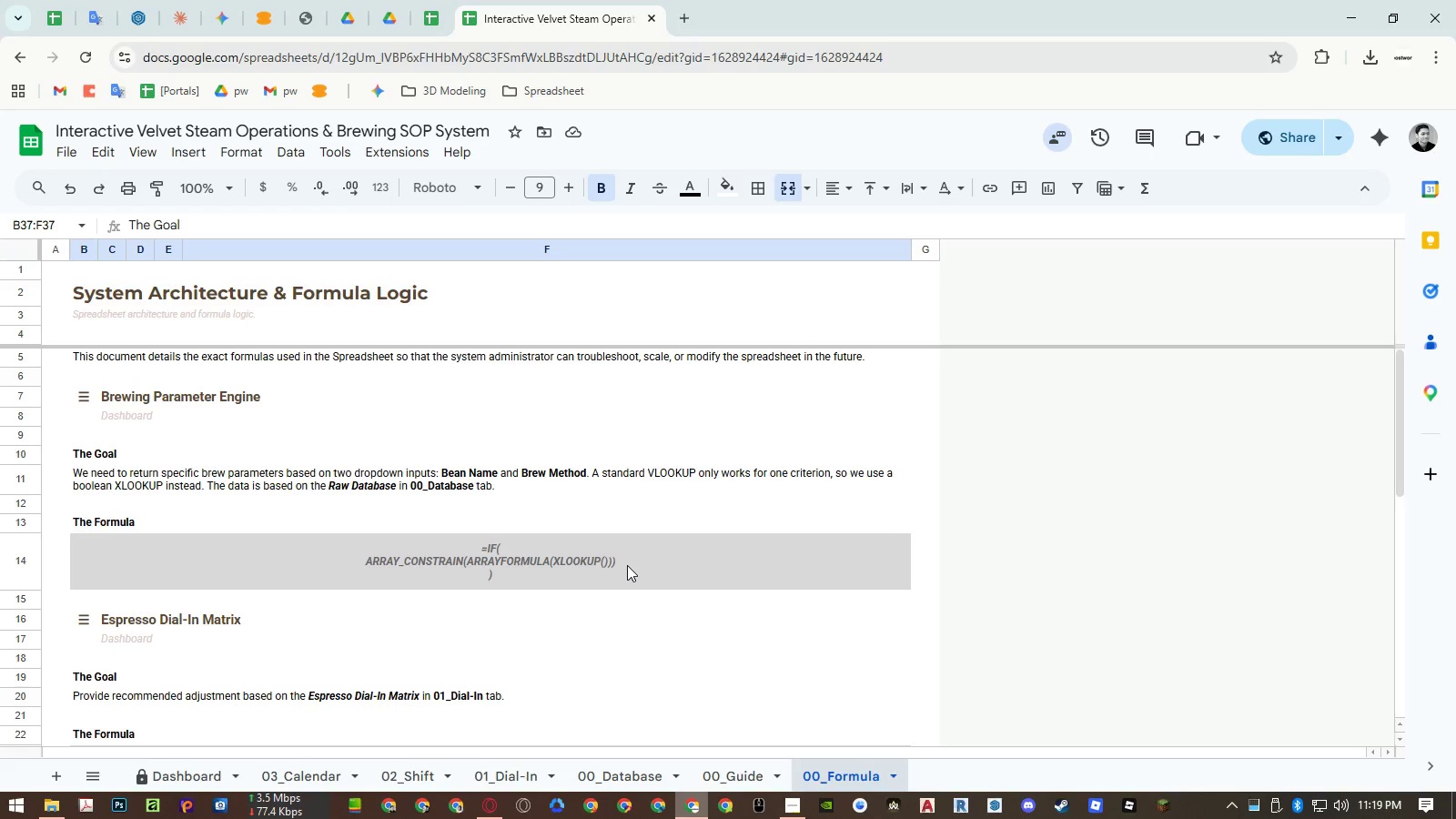 
wait(9.14)
 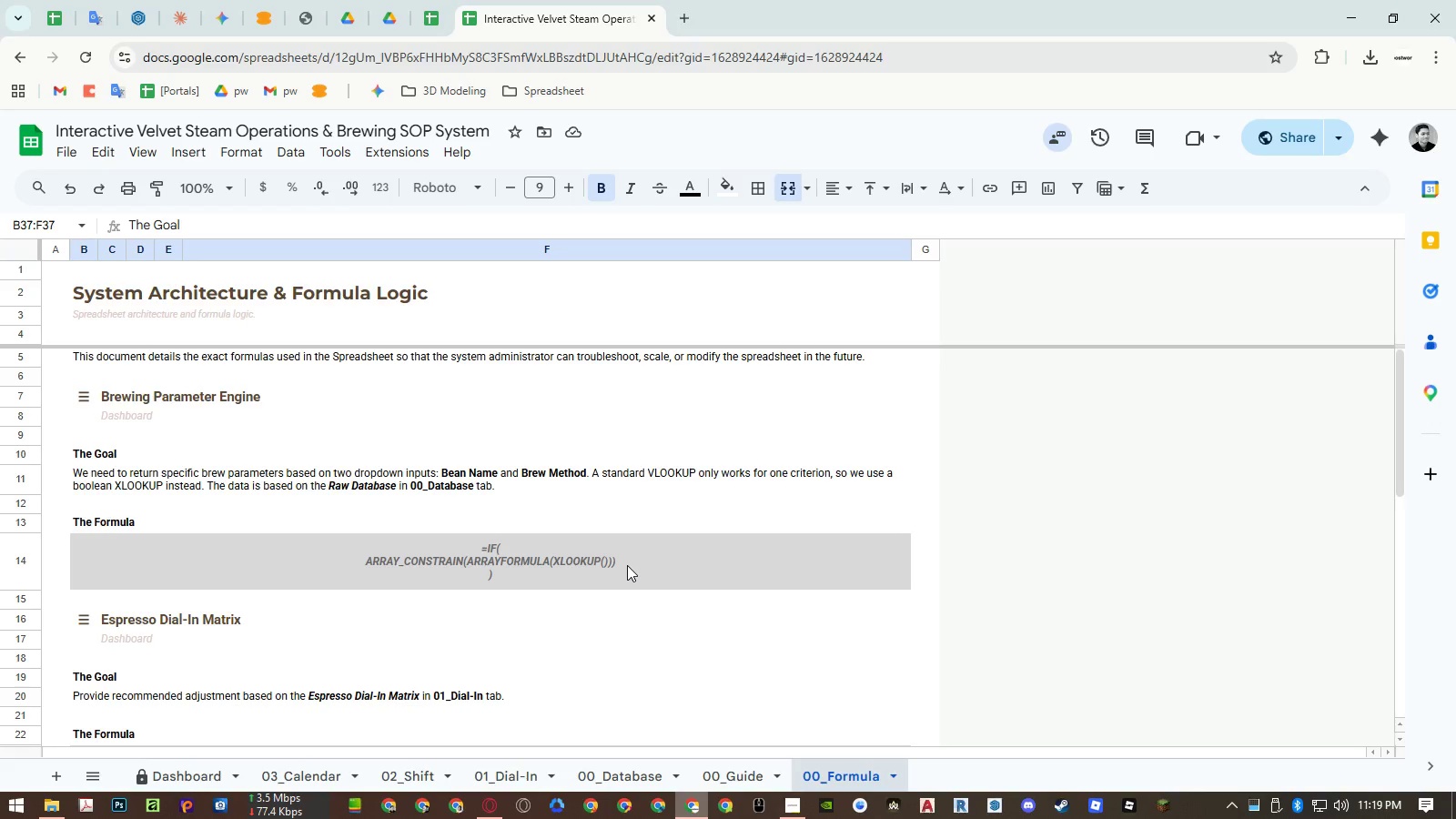 
left_click([609, 505])
 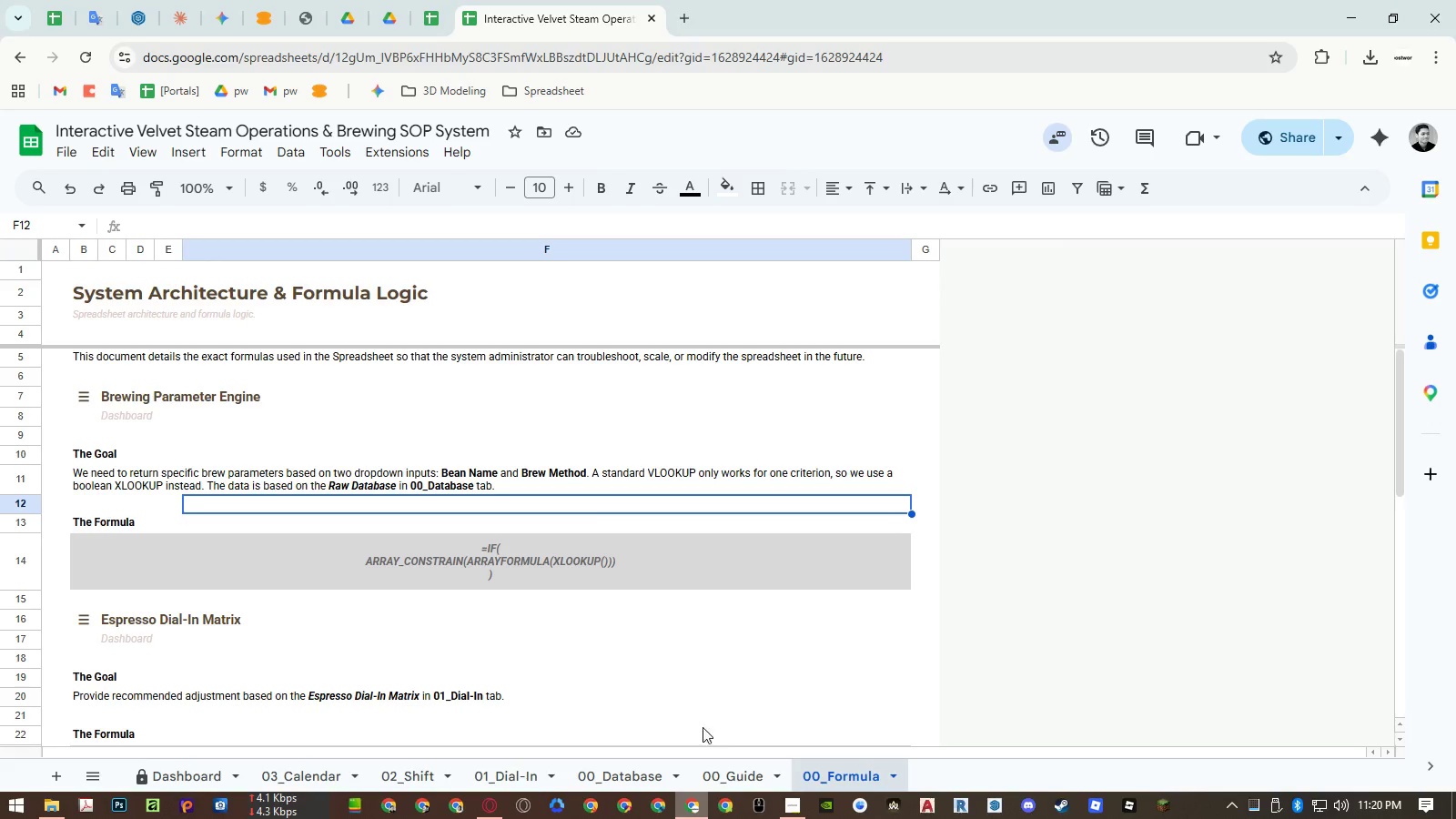 
left_click([754, 771])
 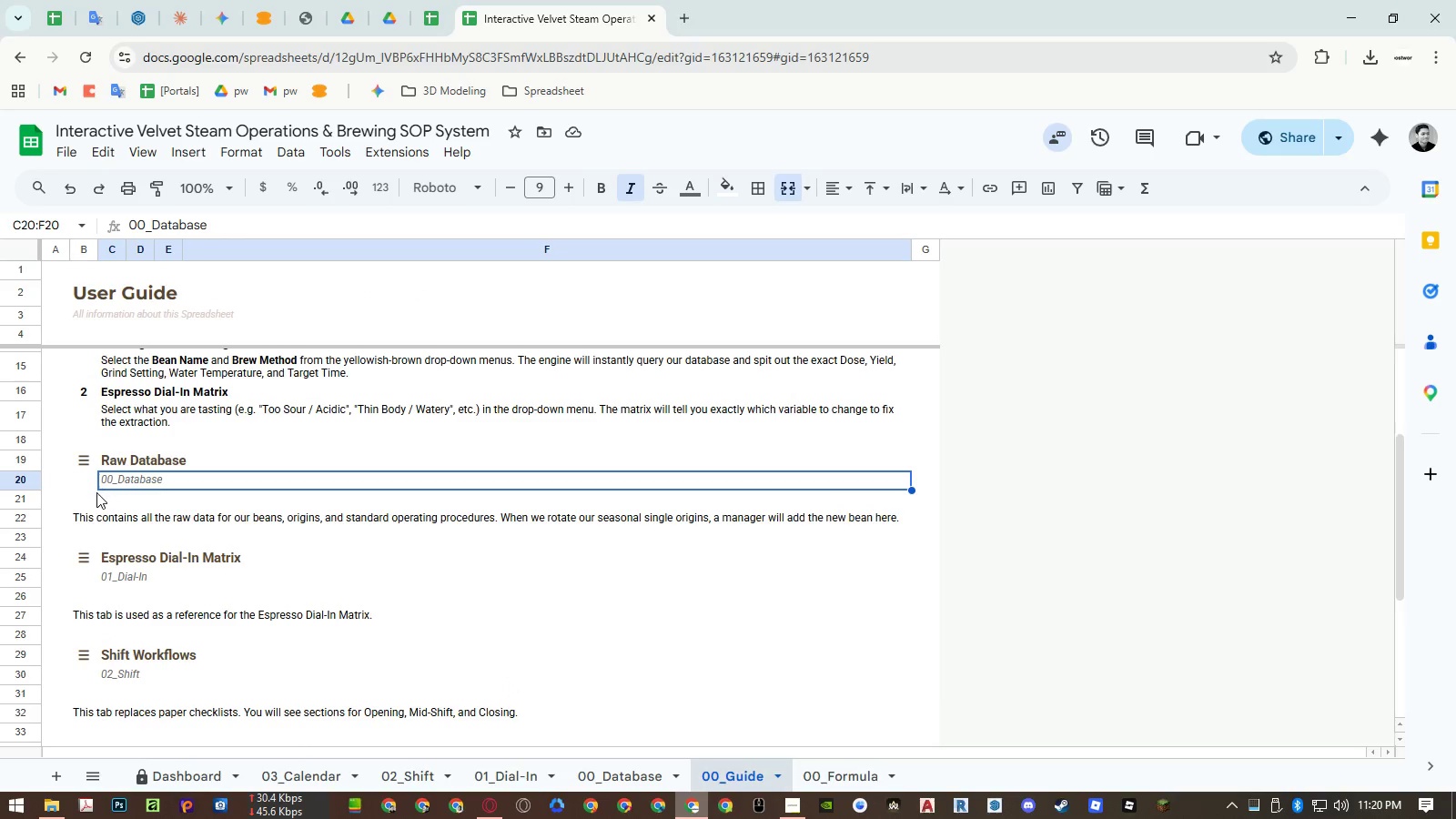 
scroll: coordinate [93, 490], scroll_direction: up, amount: 12.0
 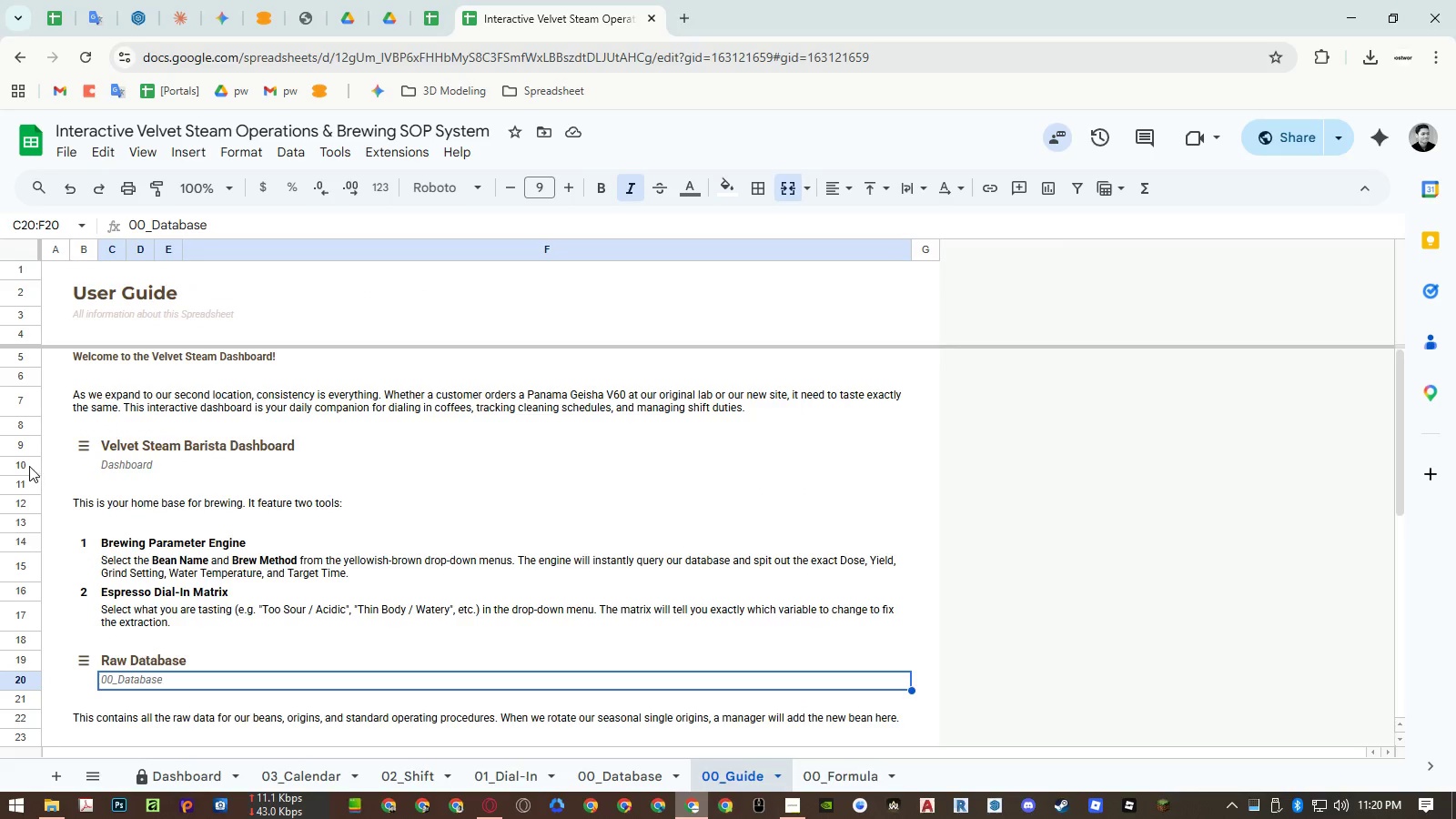 
left_click([29, 466])
 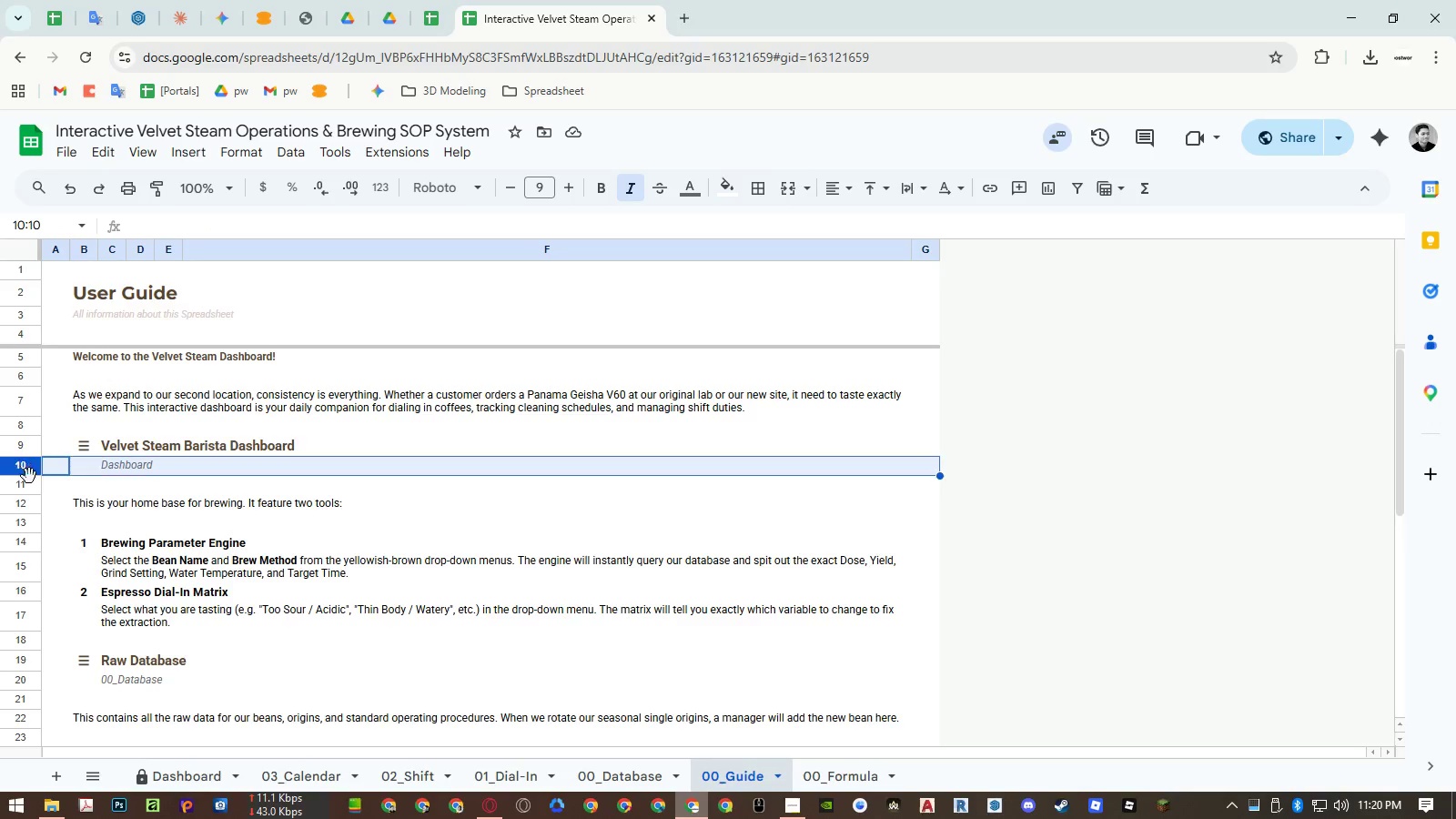 
hold_key(key=ControlLeft, duration=1.11)
left_click([27, 680])
 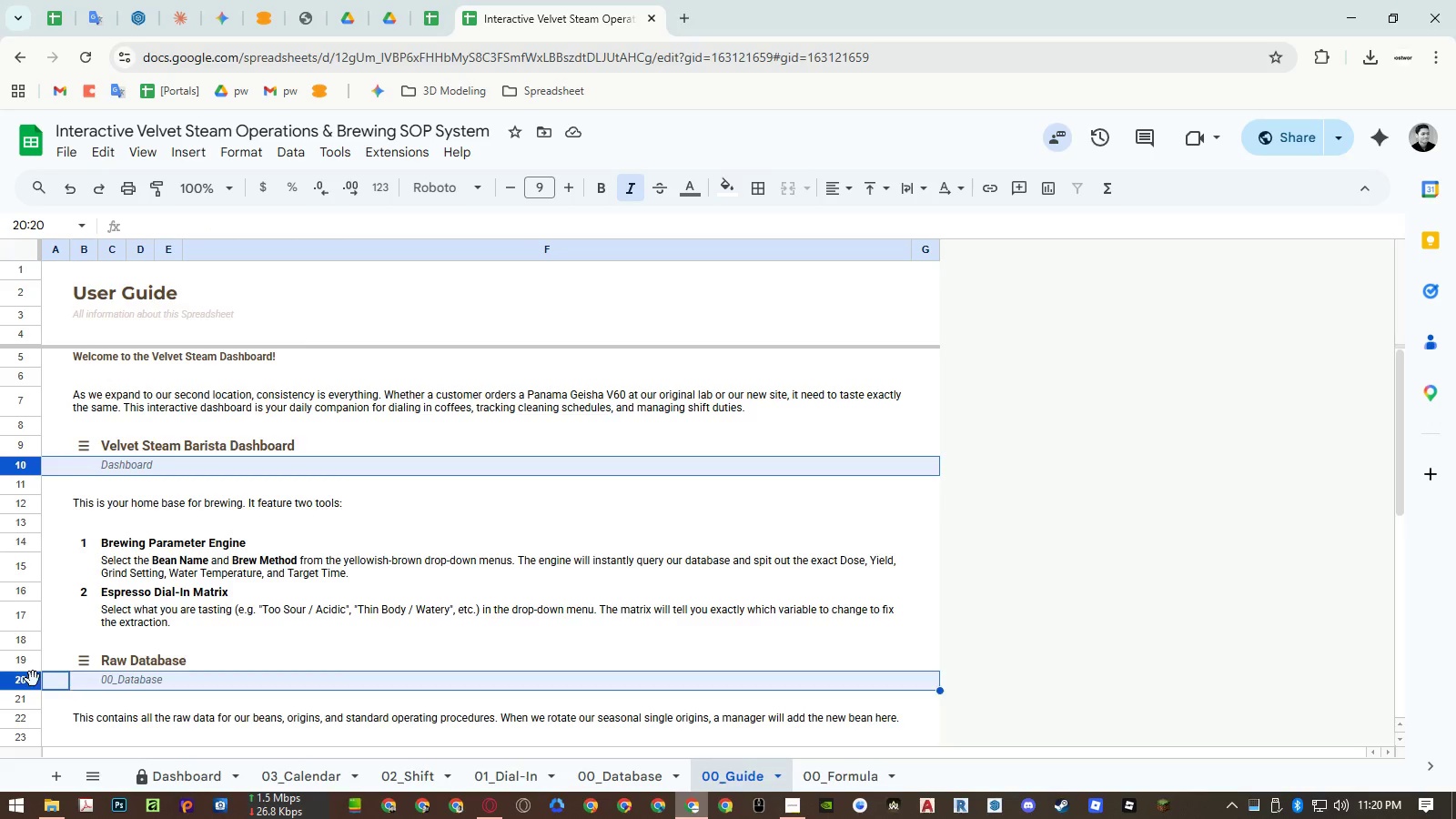 
hold_key(key=ControlLeft, duration=1.52)
scroll: coordinate [130, 661], scroll_direction: down, amount: 3.0
 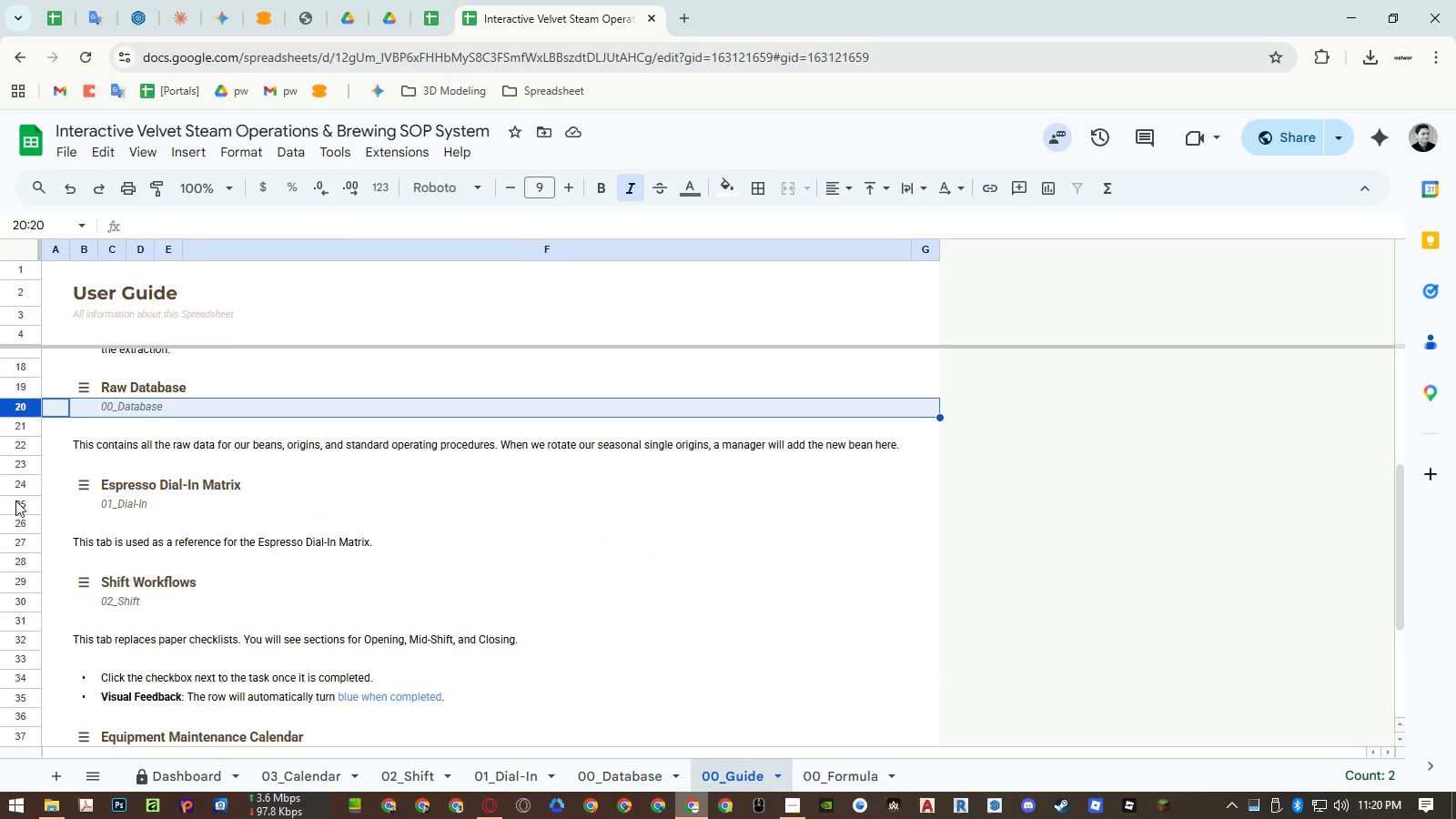 
hold_key(key=ControlLeft, duration=1.45)
left_click([15, 503])
 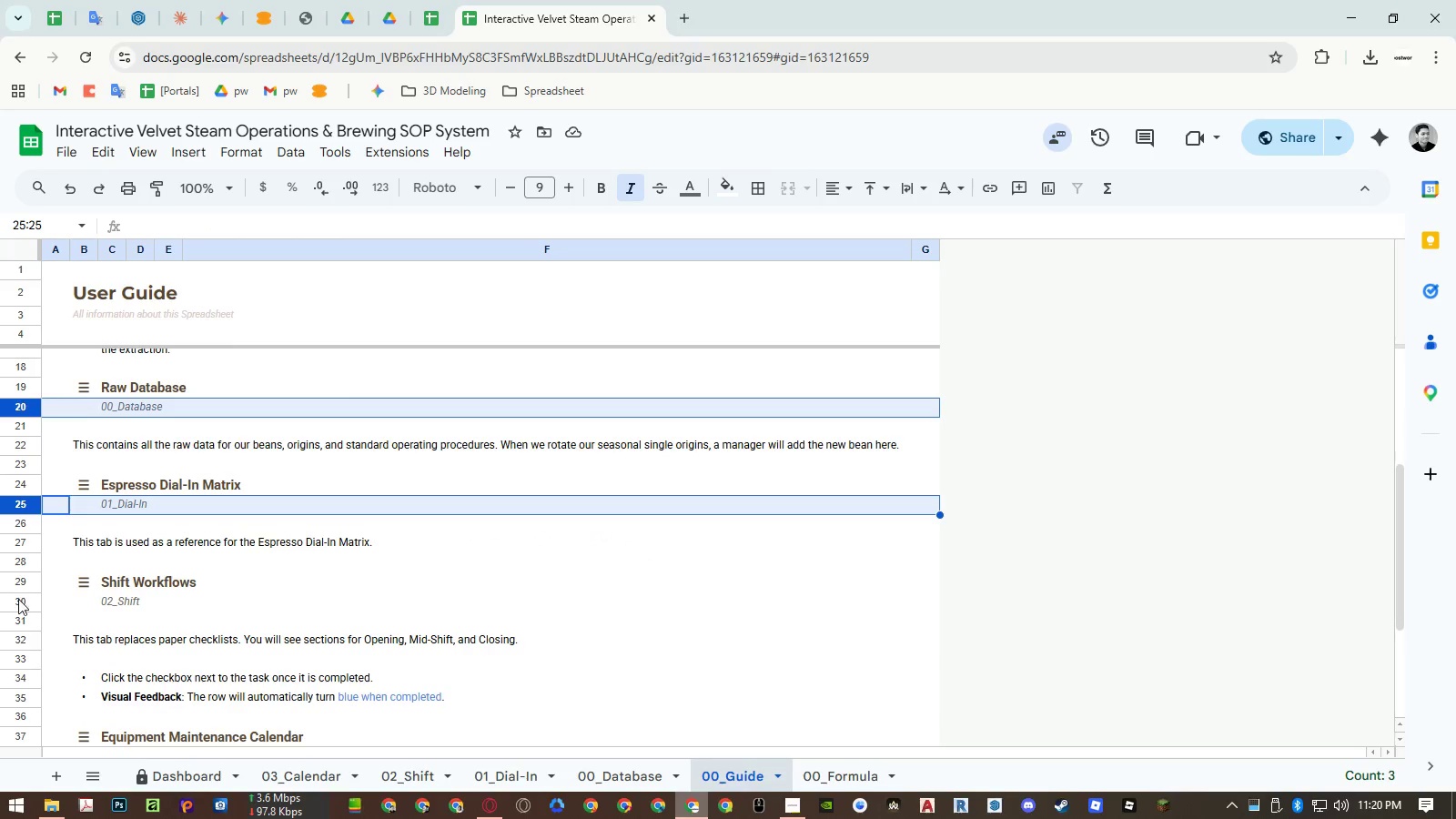 
left_click([17, 602])
 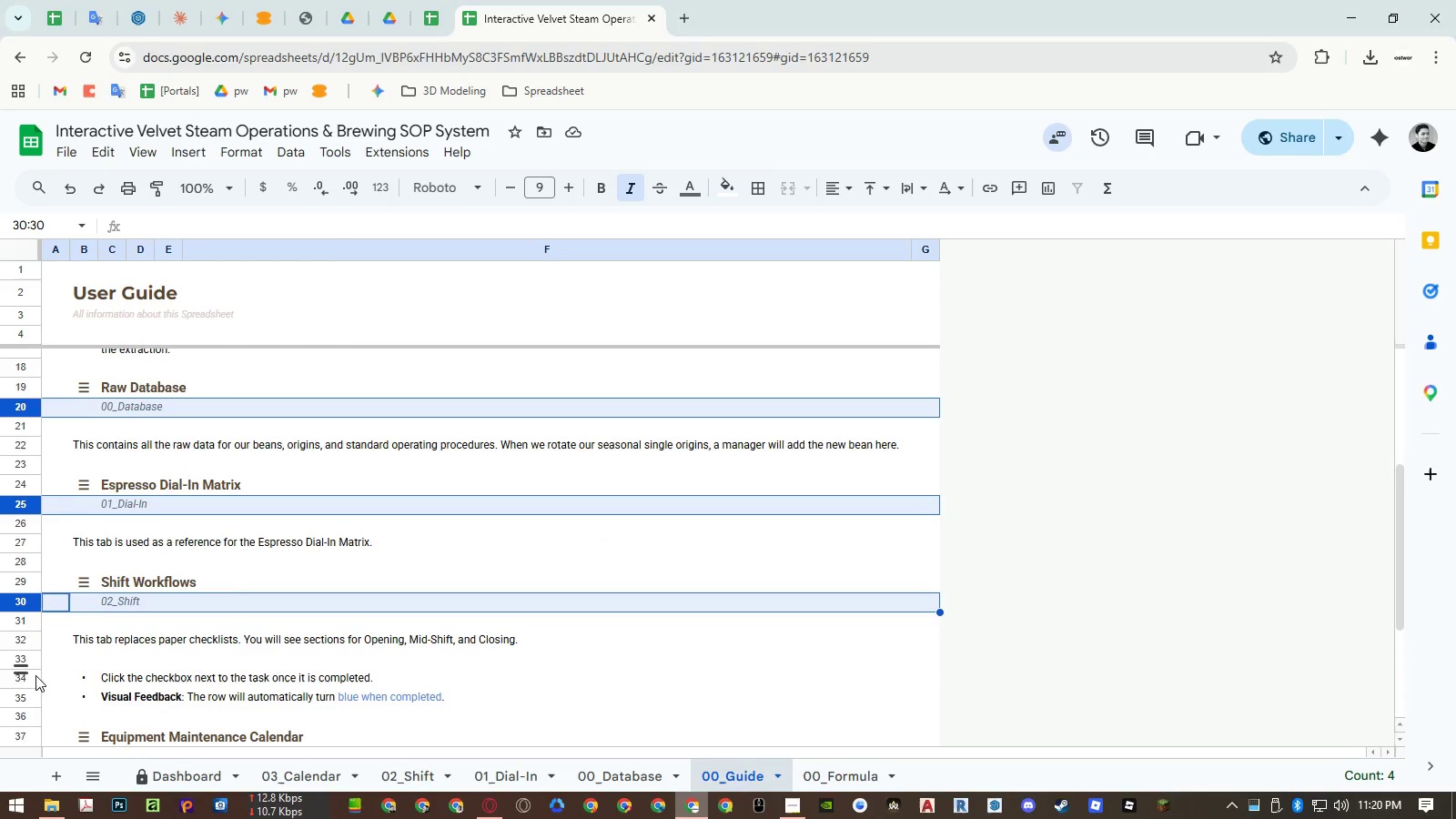 
scroll: coordinate [55, 669], scroll_direction: down, amount: 2.0
 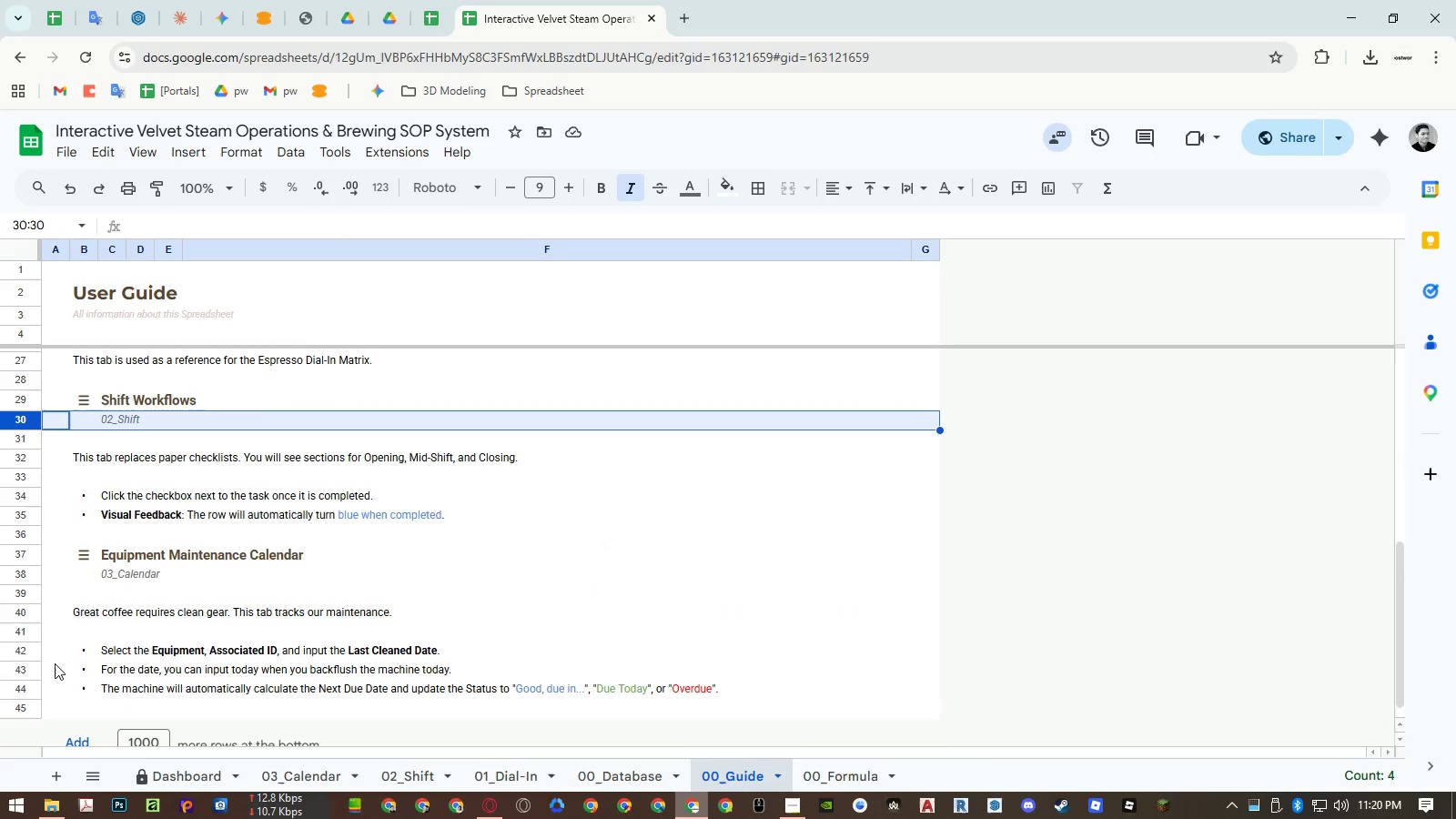 
hold_key(key=ControlLeft, duration=1.11)
left_click([22, 576])
 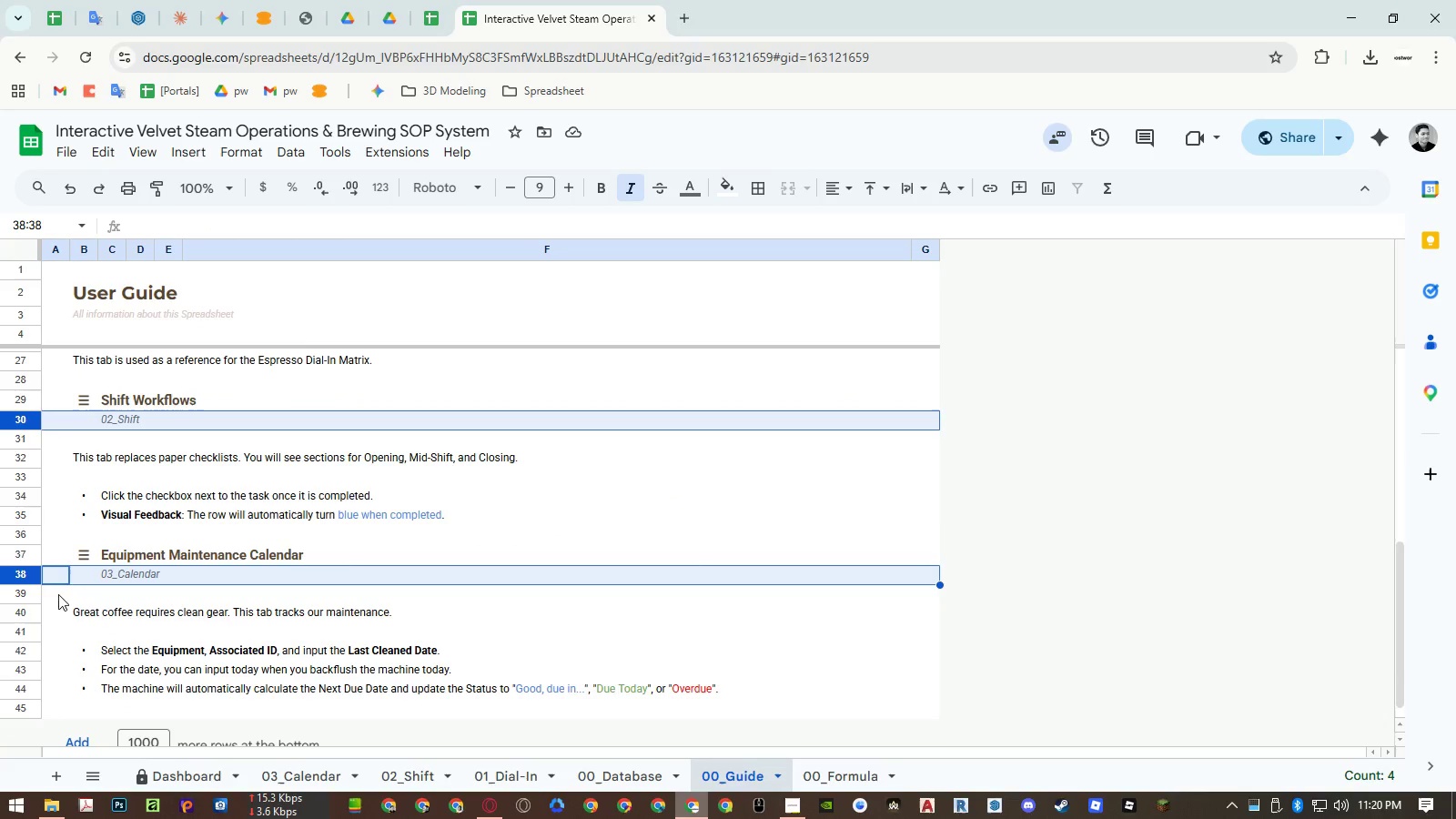 
scroll: coordinate [136, 616], scroll_direction: down, amount: 3.0
 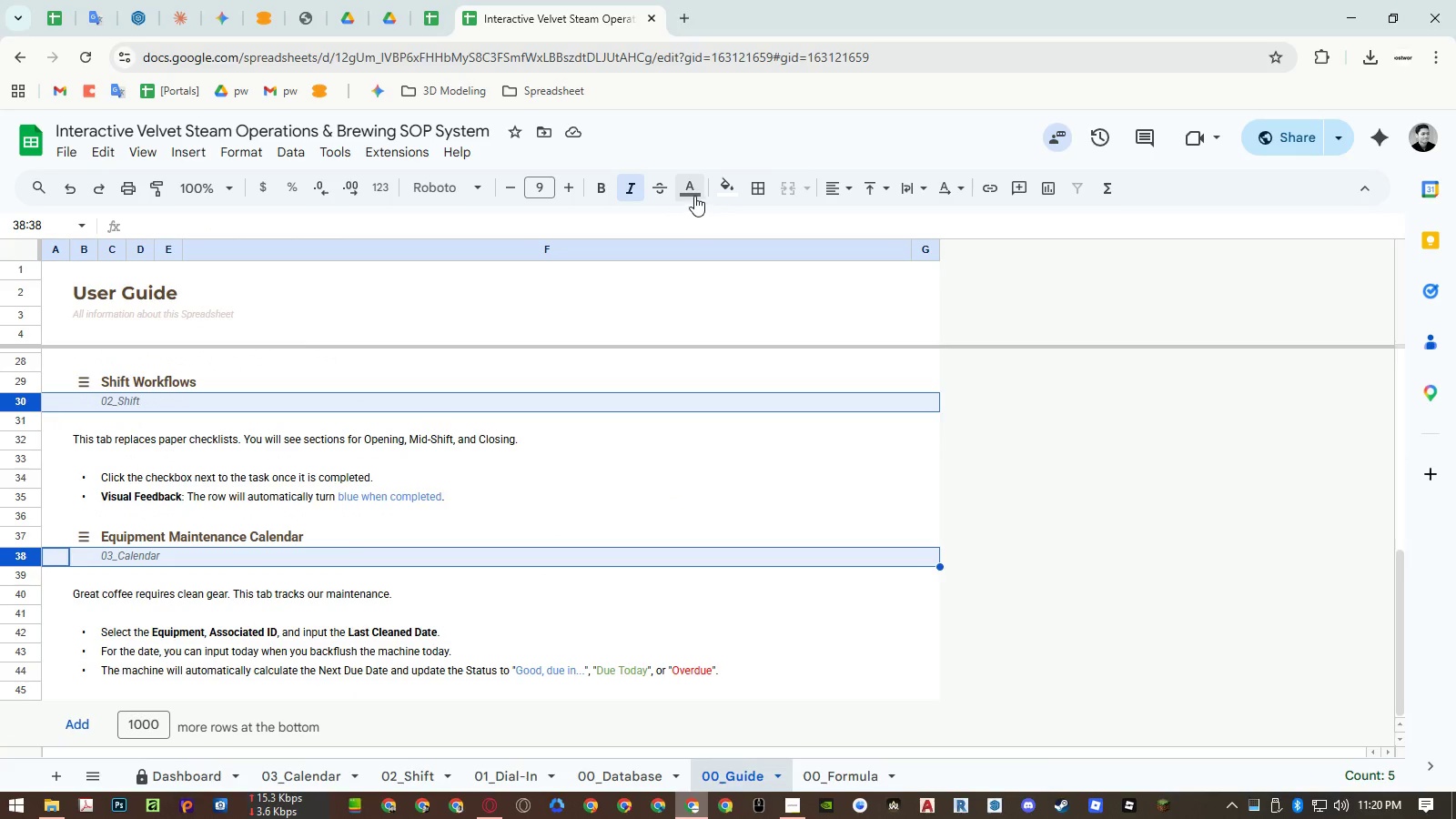 
left_click([696, 193])
 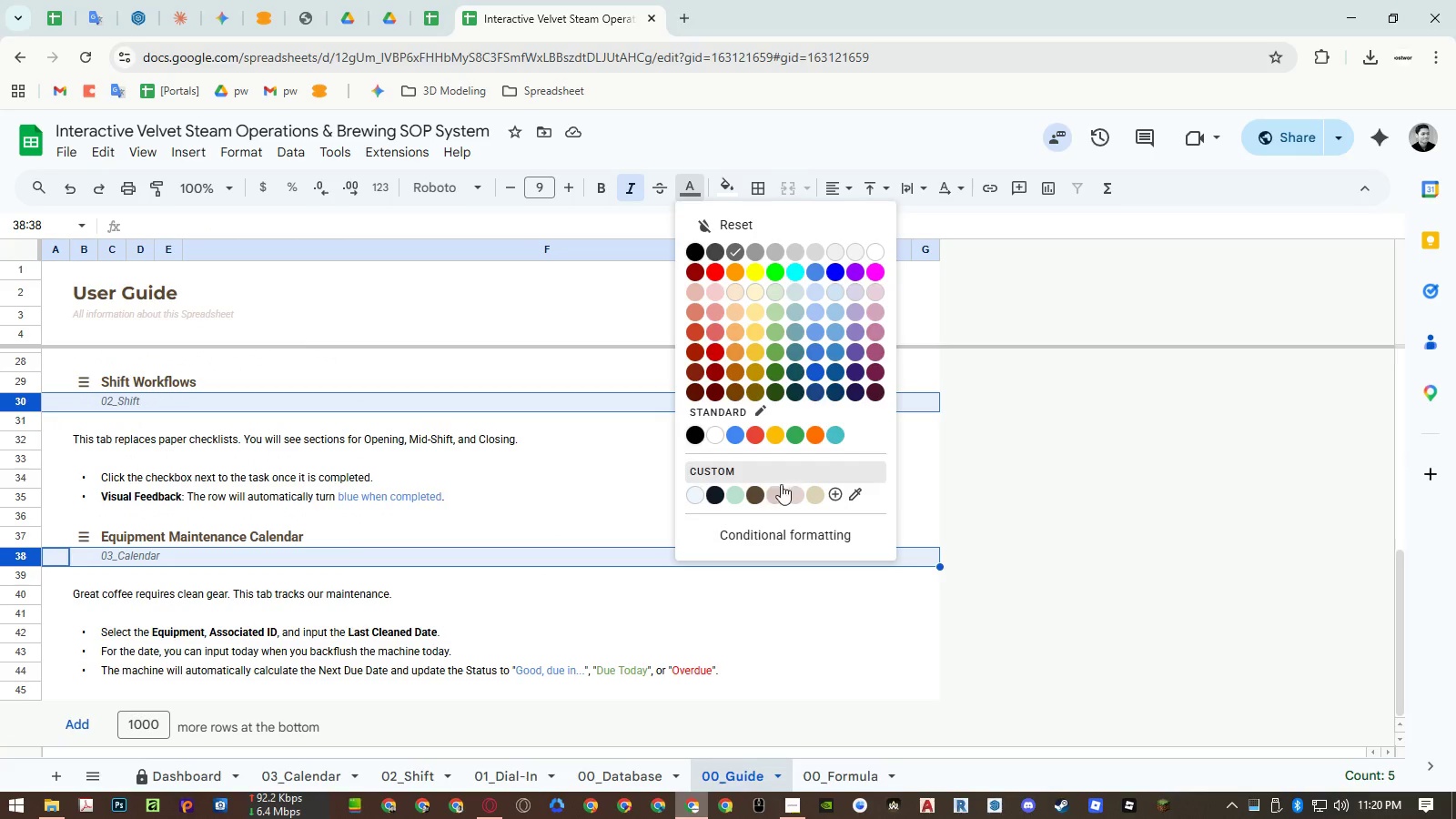 
left_click([778, 493])
 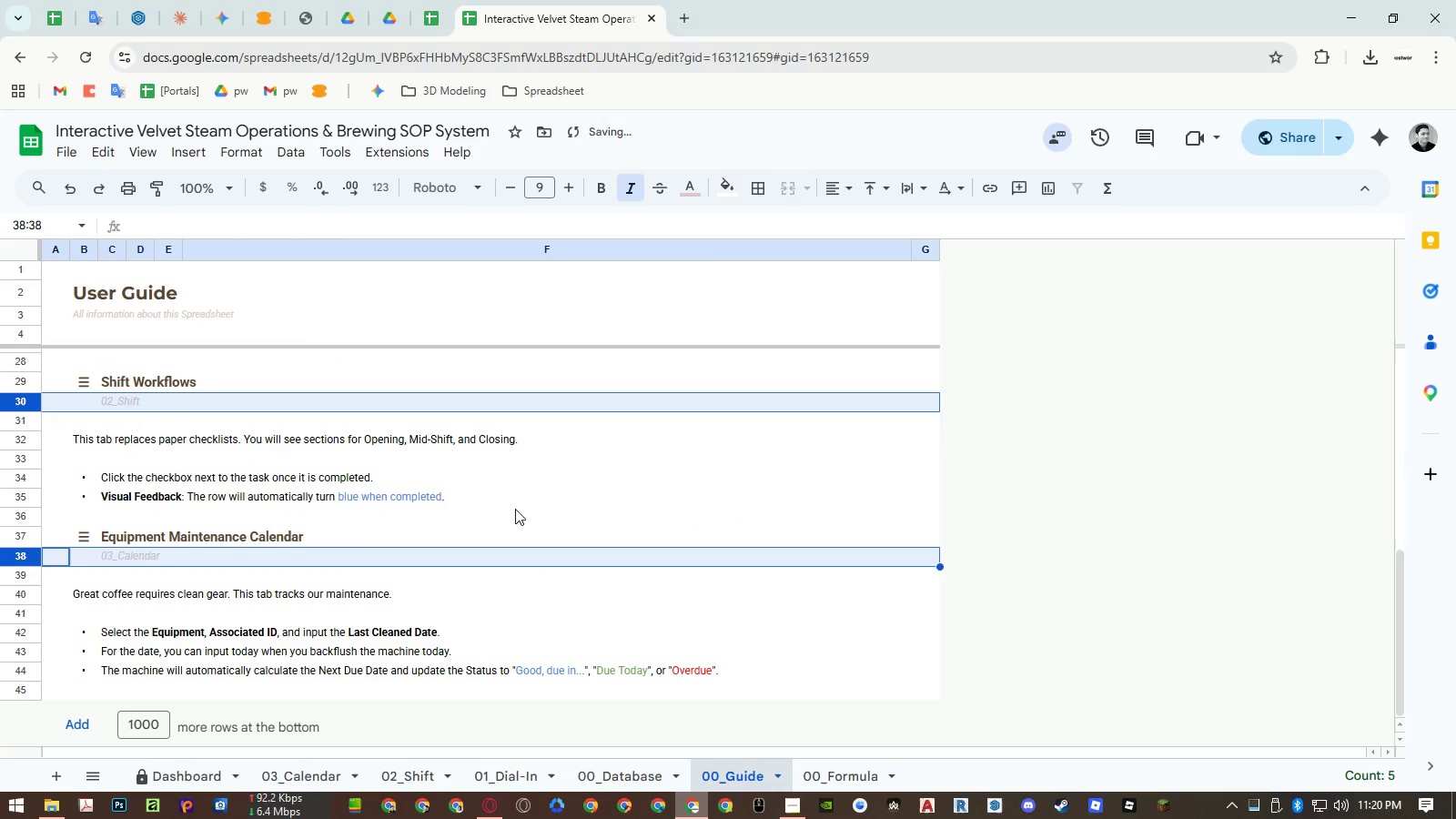 
left_click([493, 493])
 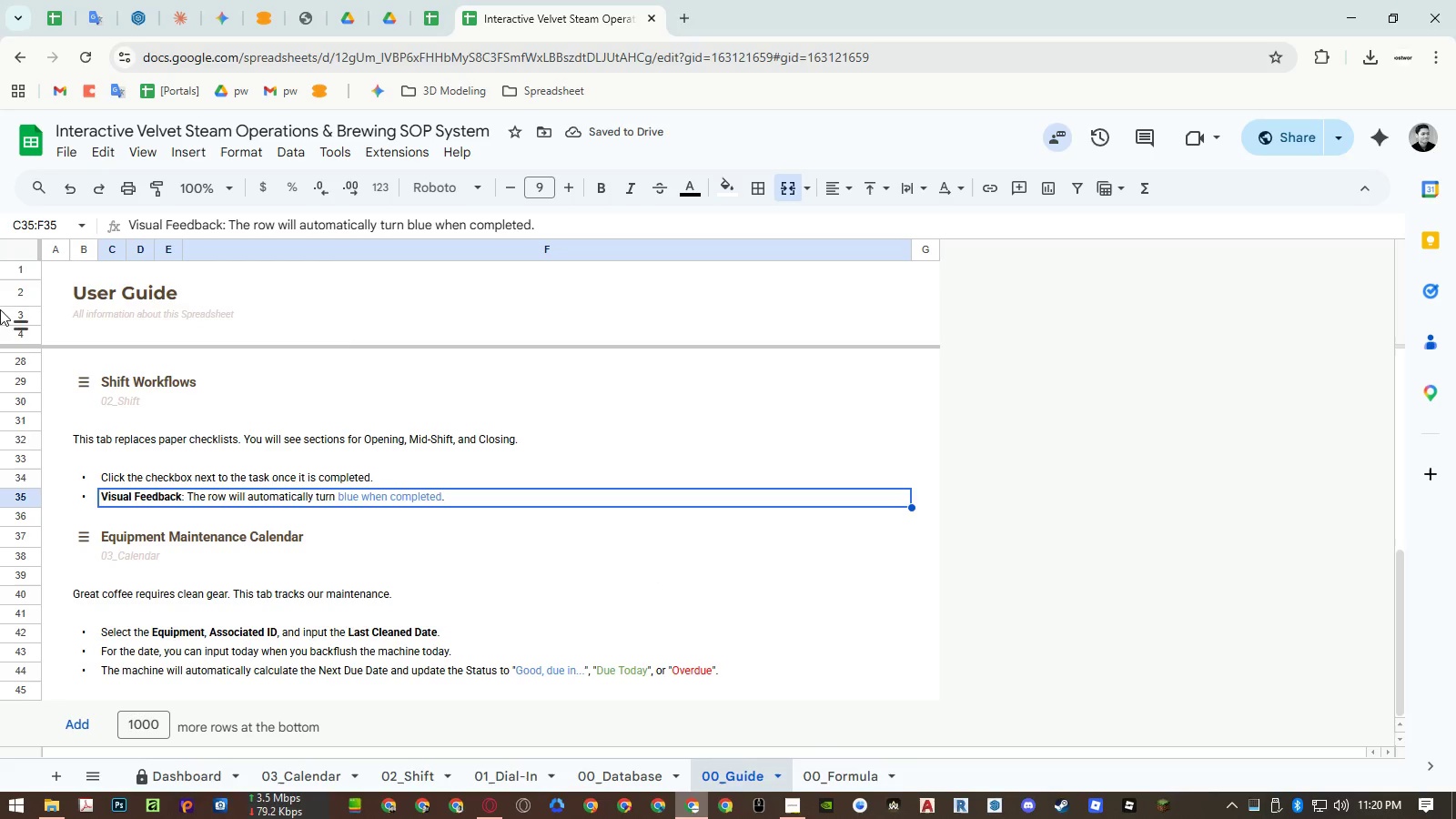 
wait(5.36)
 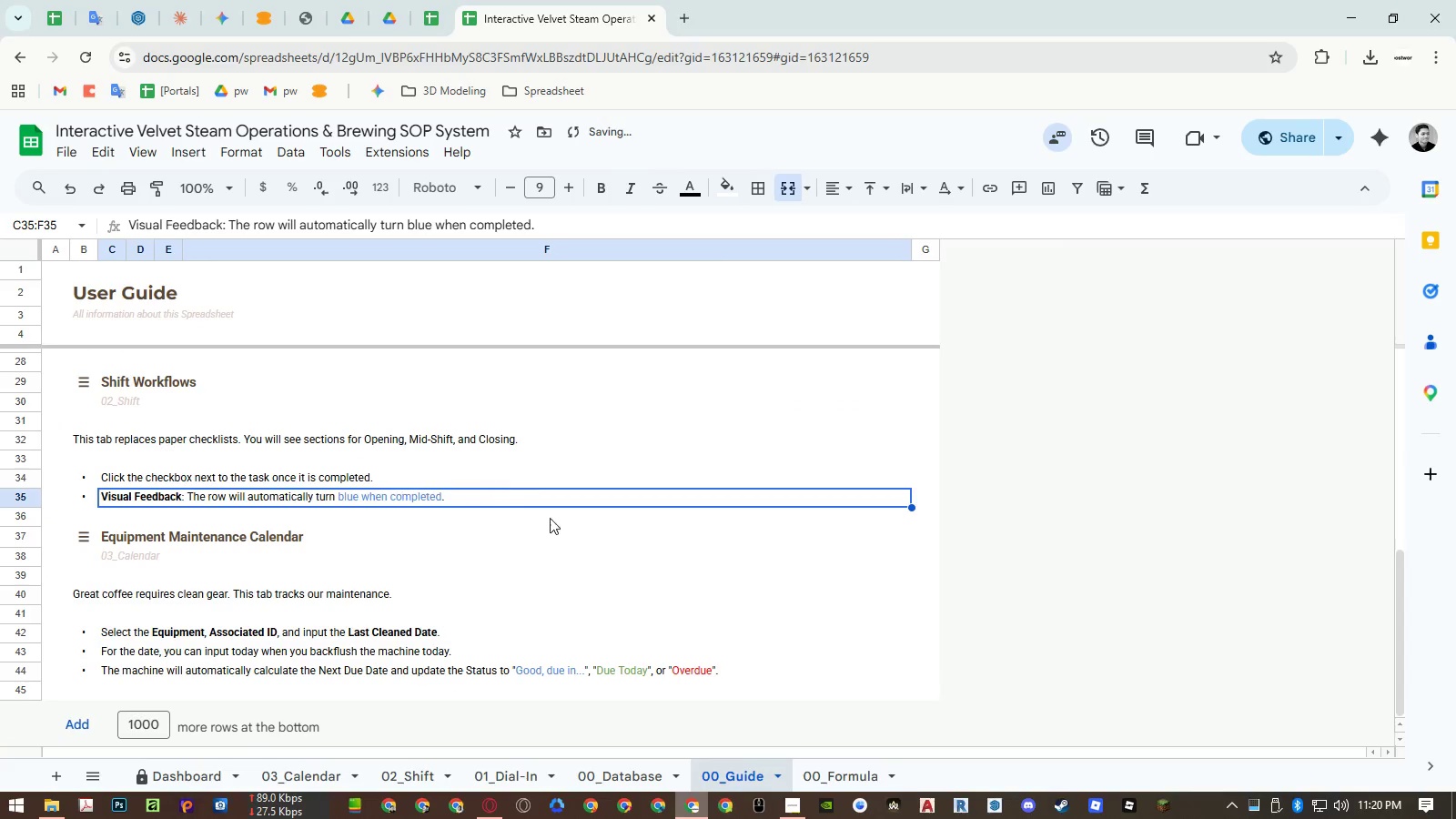 
key(Control+ControlRight)
 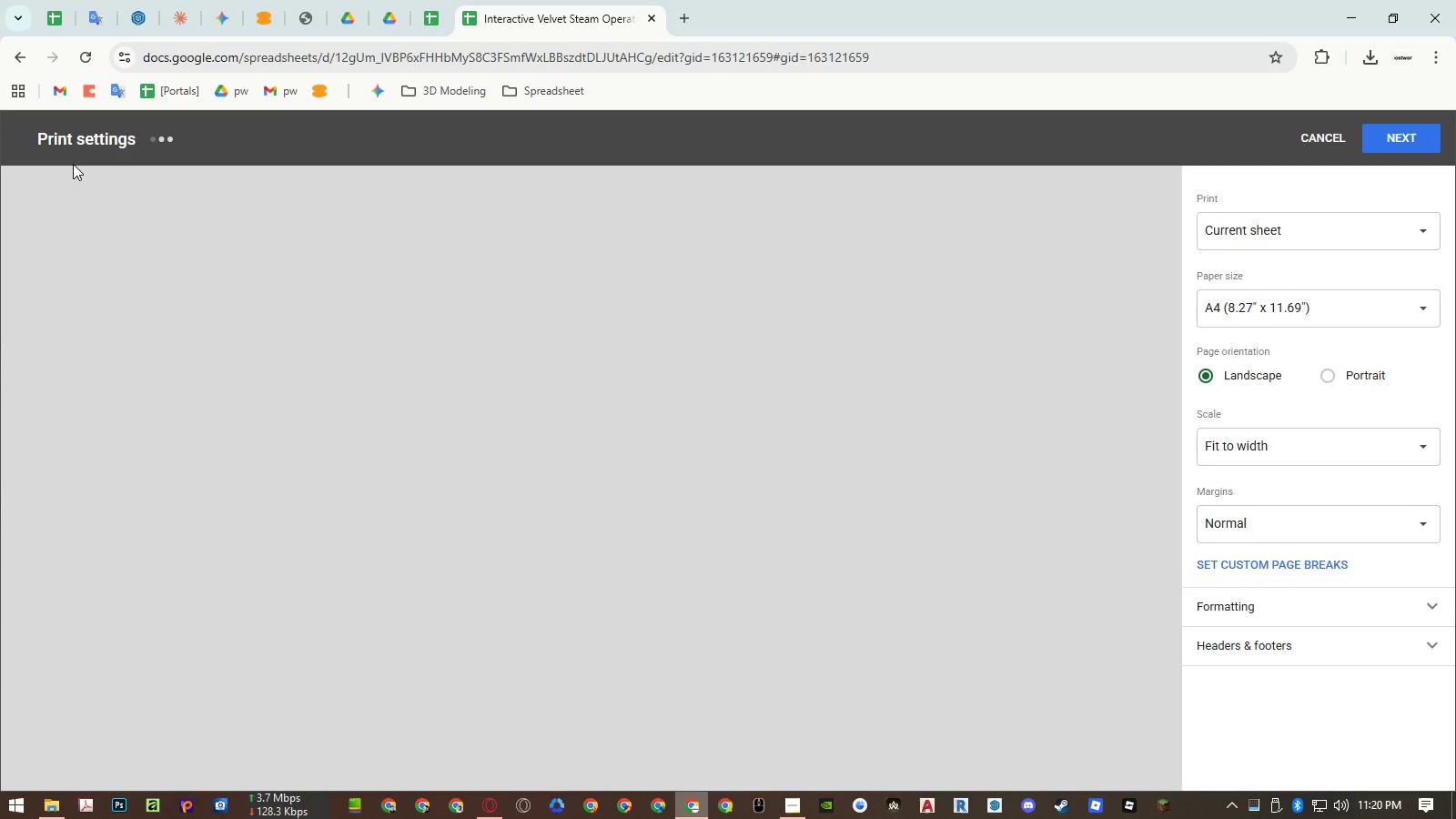 
key(Control+P)
 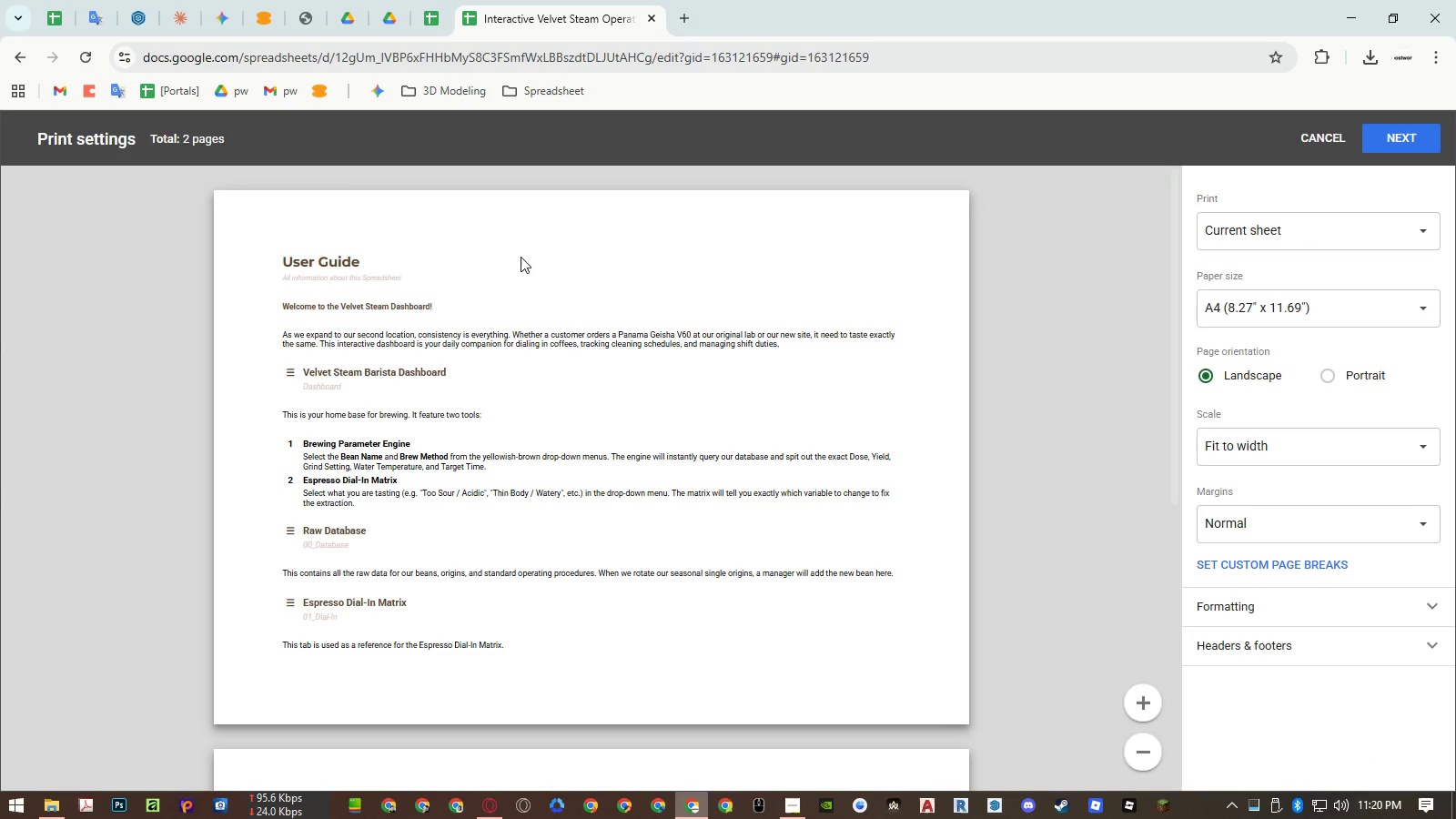 
scroll: coordinate [521, 257], scroll_direction: down, amount: 8.0
 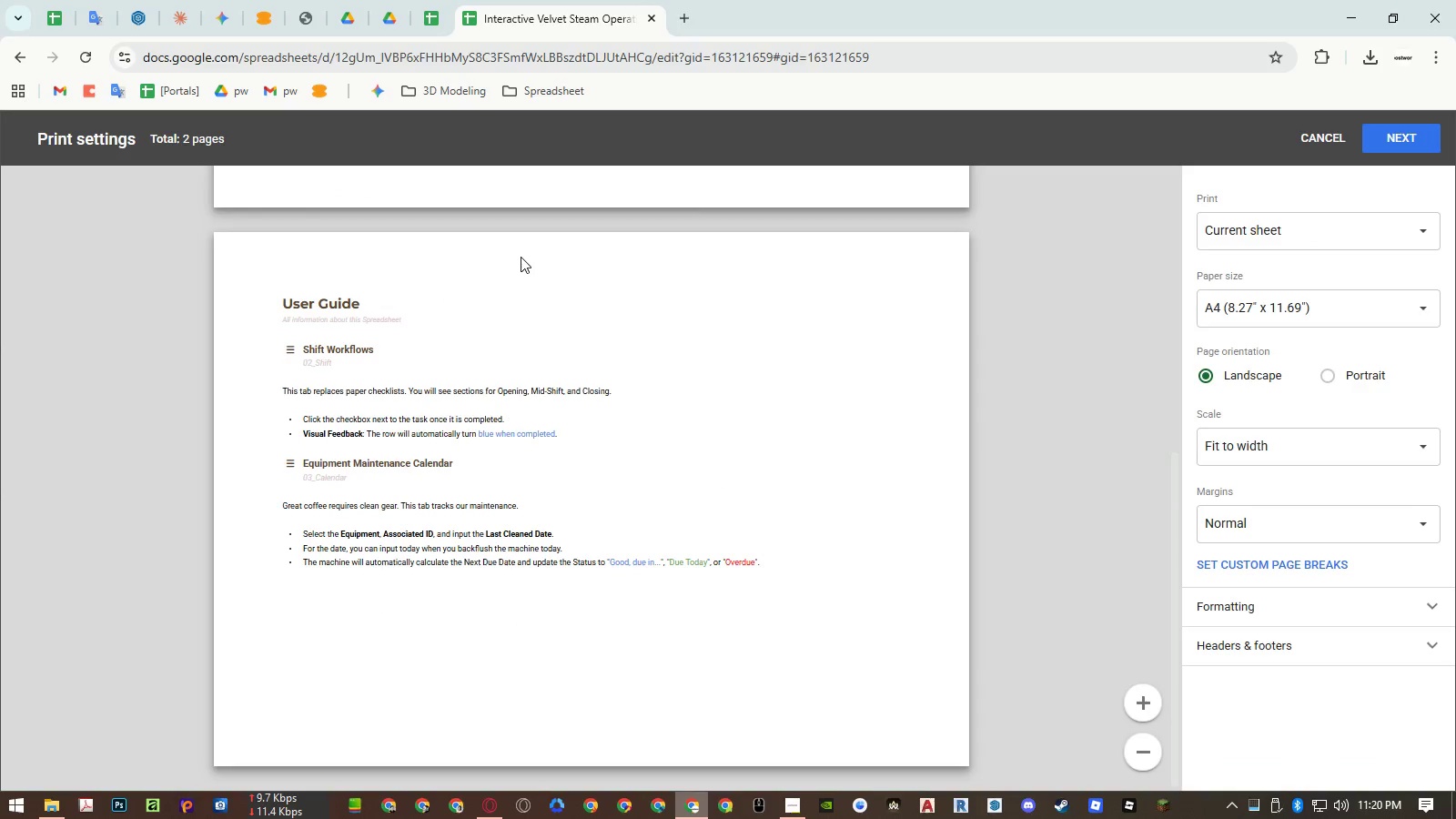 
key(Escape)
 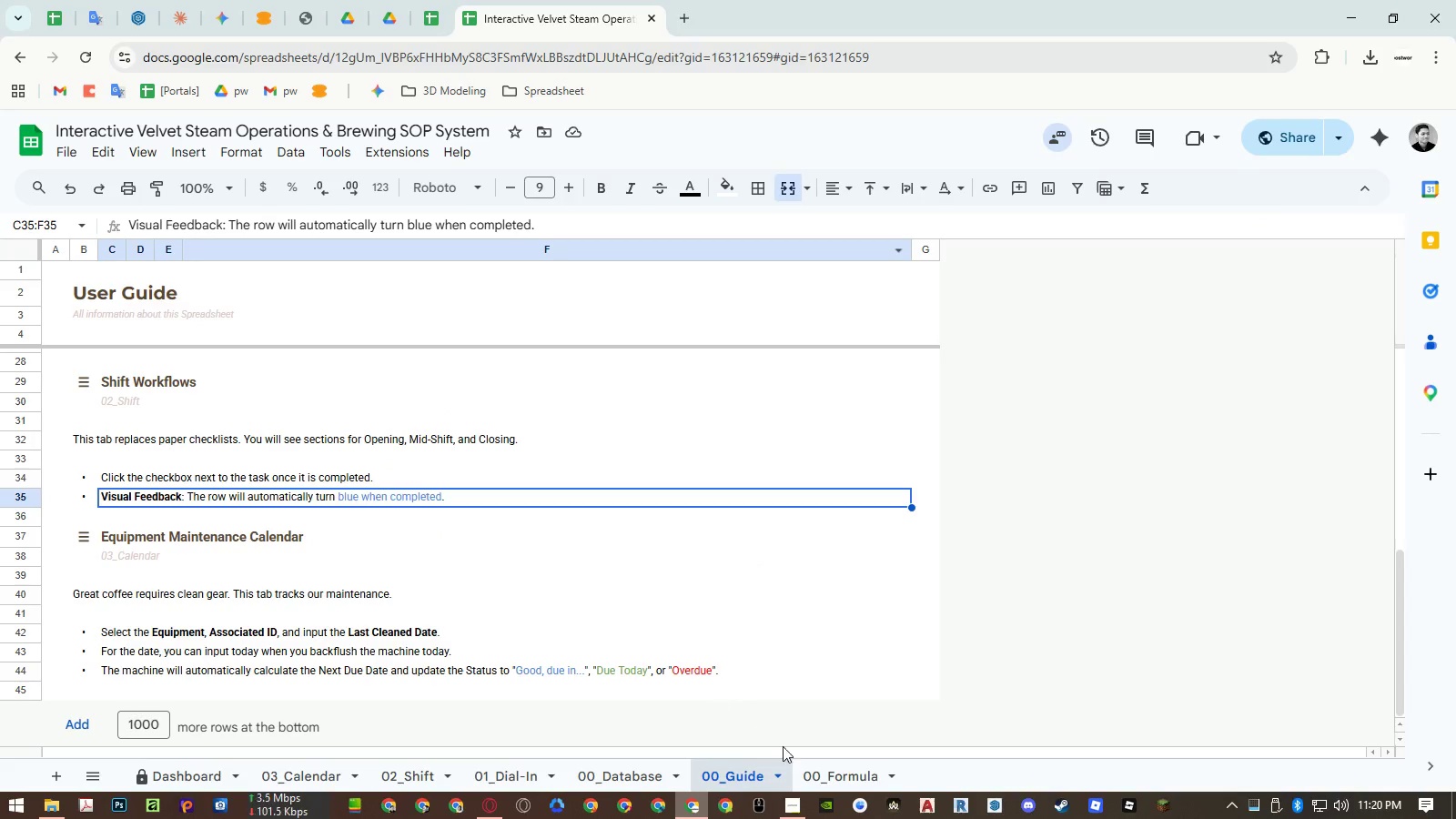 
left_click([833, 778])
 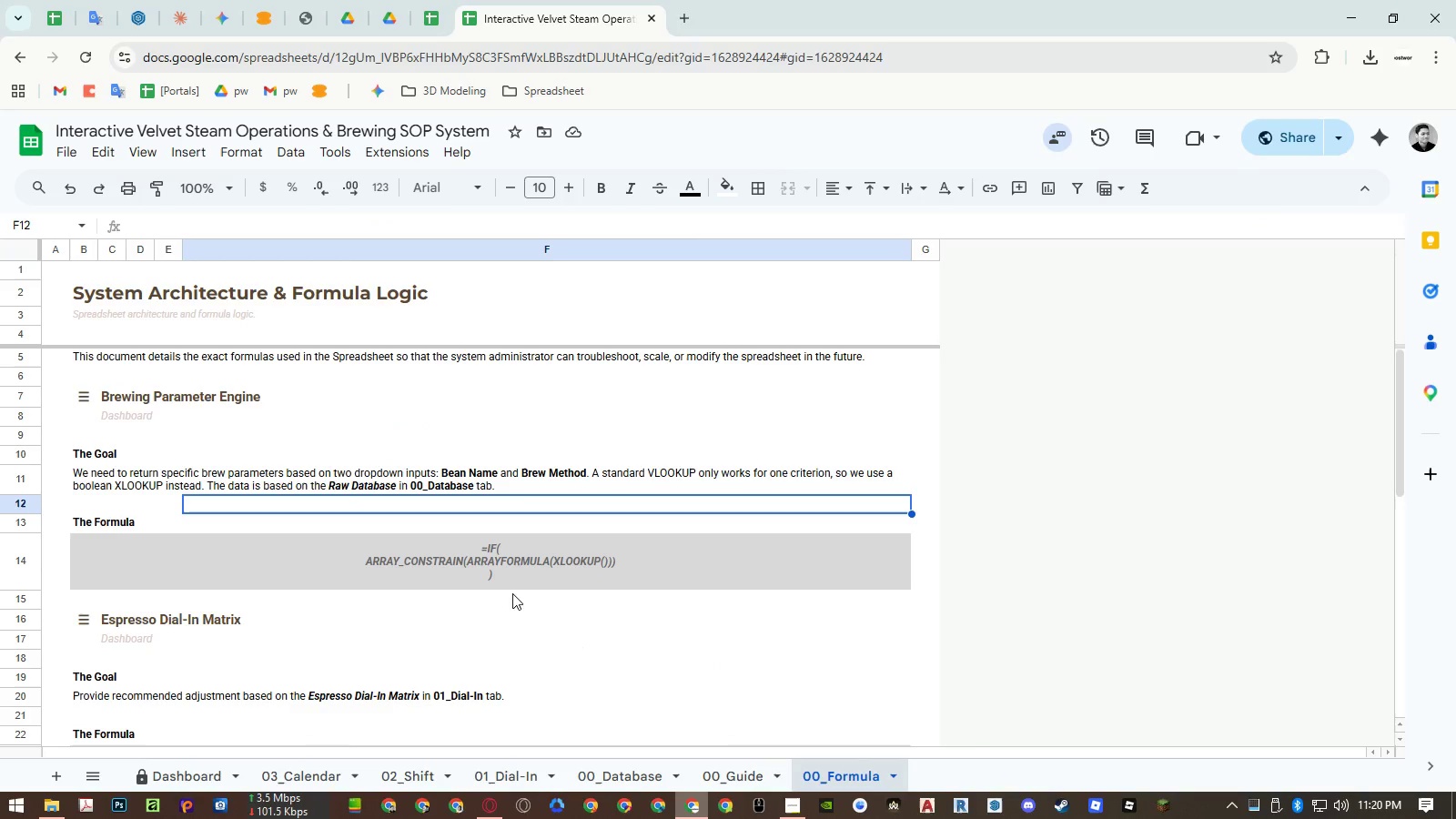 
left_click([496, 565])
 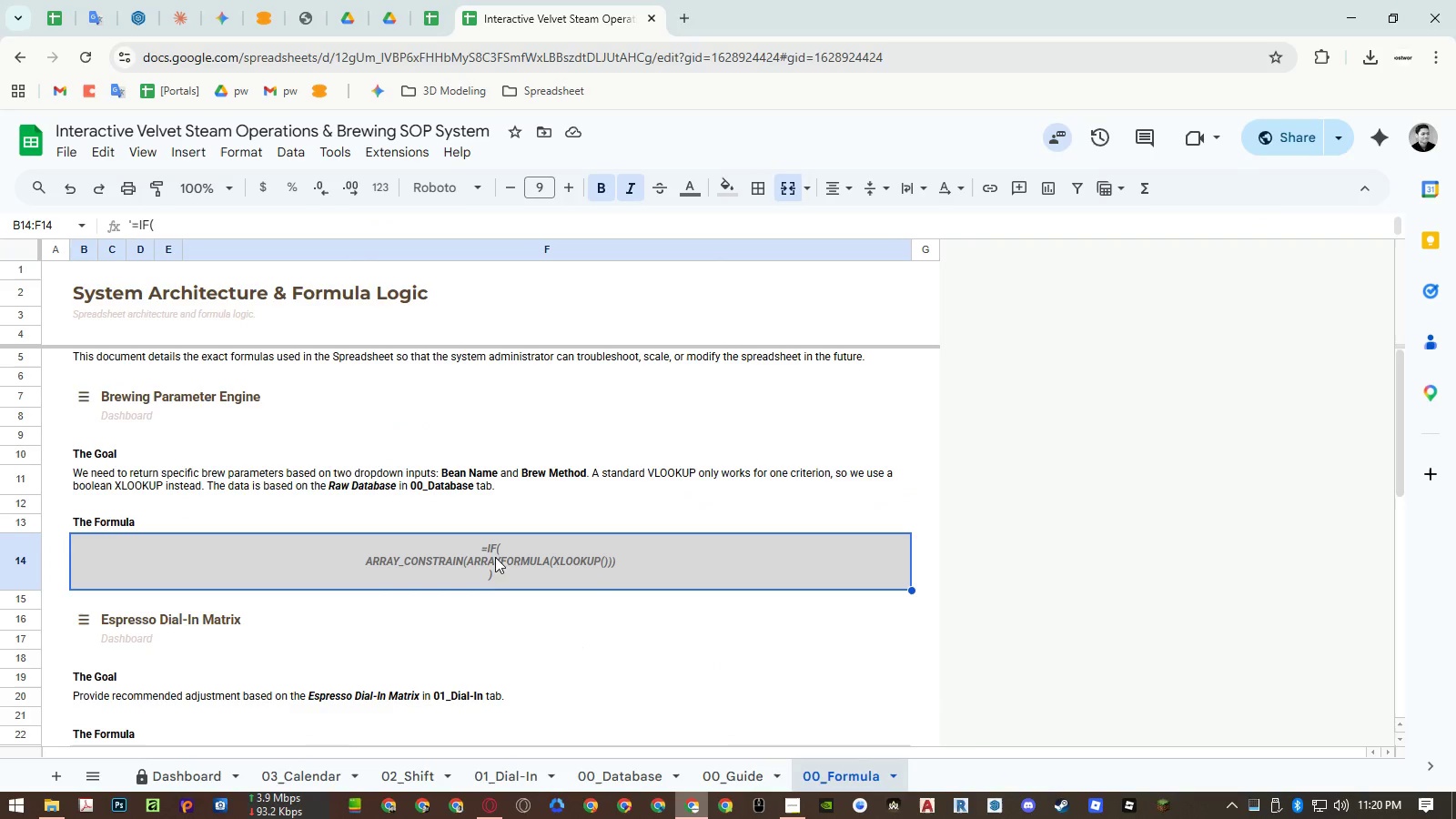 
hold_key(key=ControlLeft, duration=0.42)
 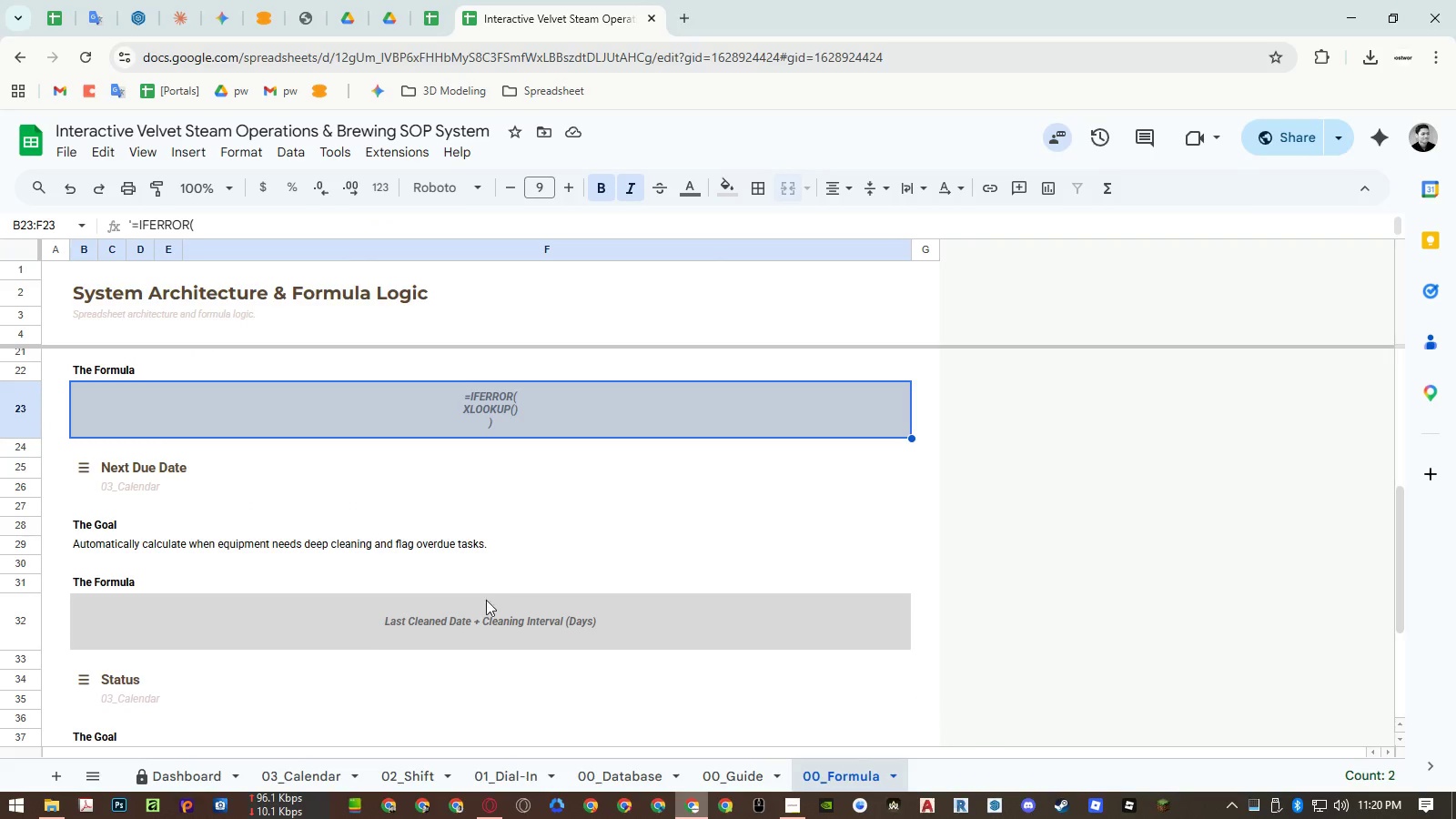 
scroll: coordinate [494, 551], scroll_direction: up, amount: 2.0
 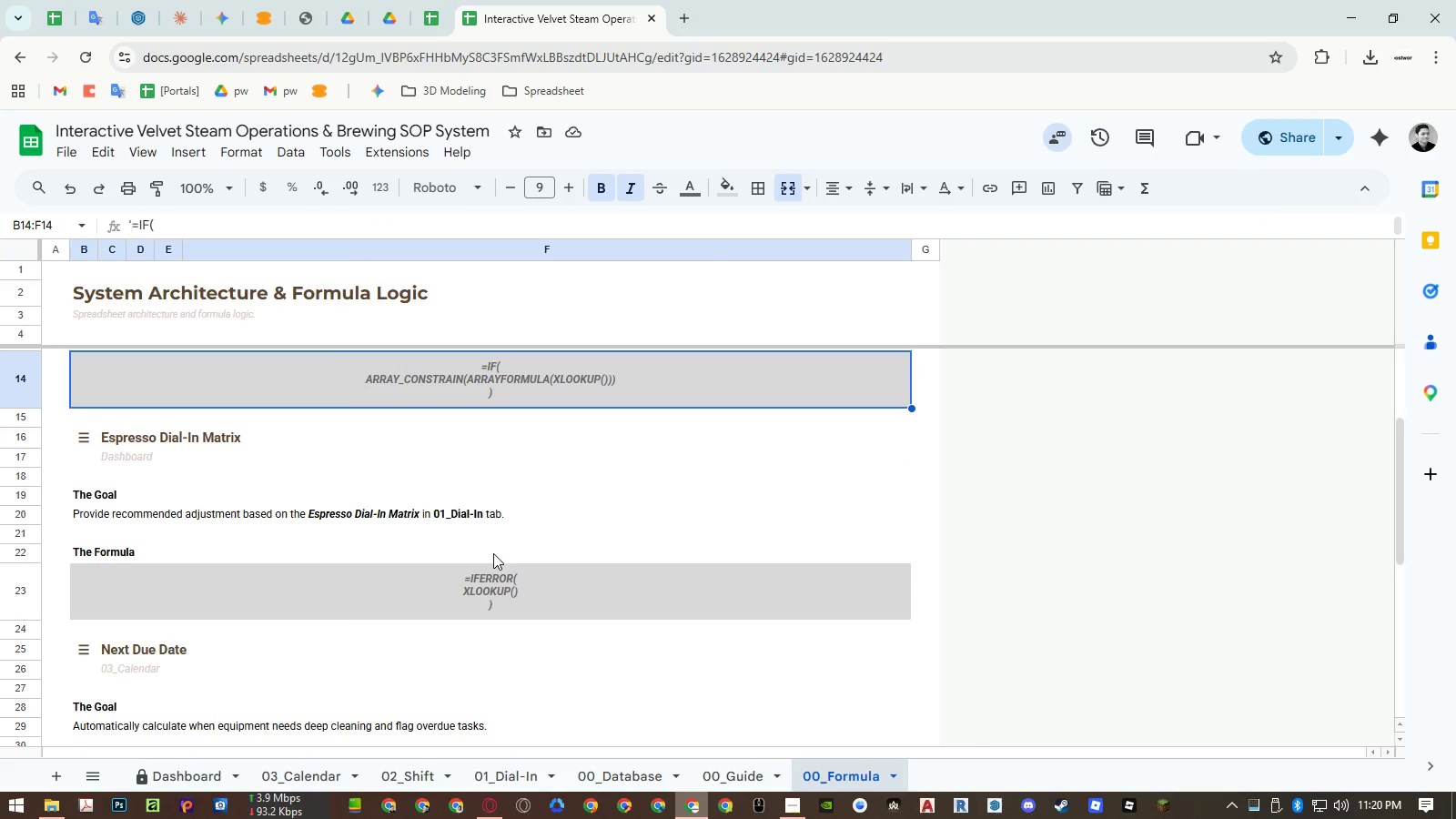 
left_click([488, 584])
 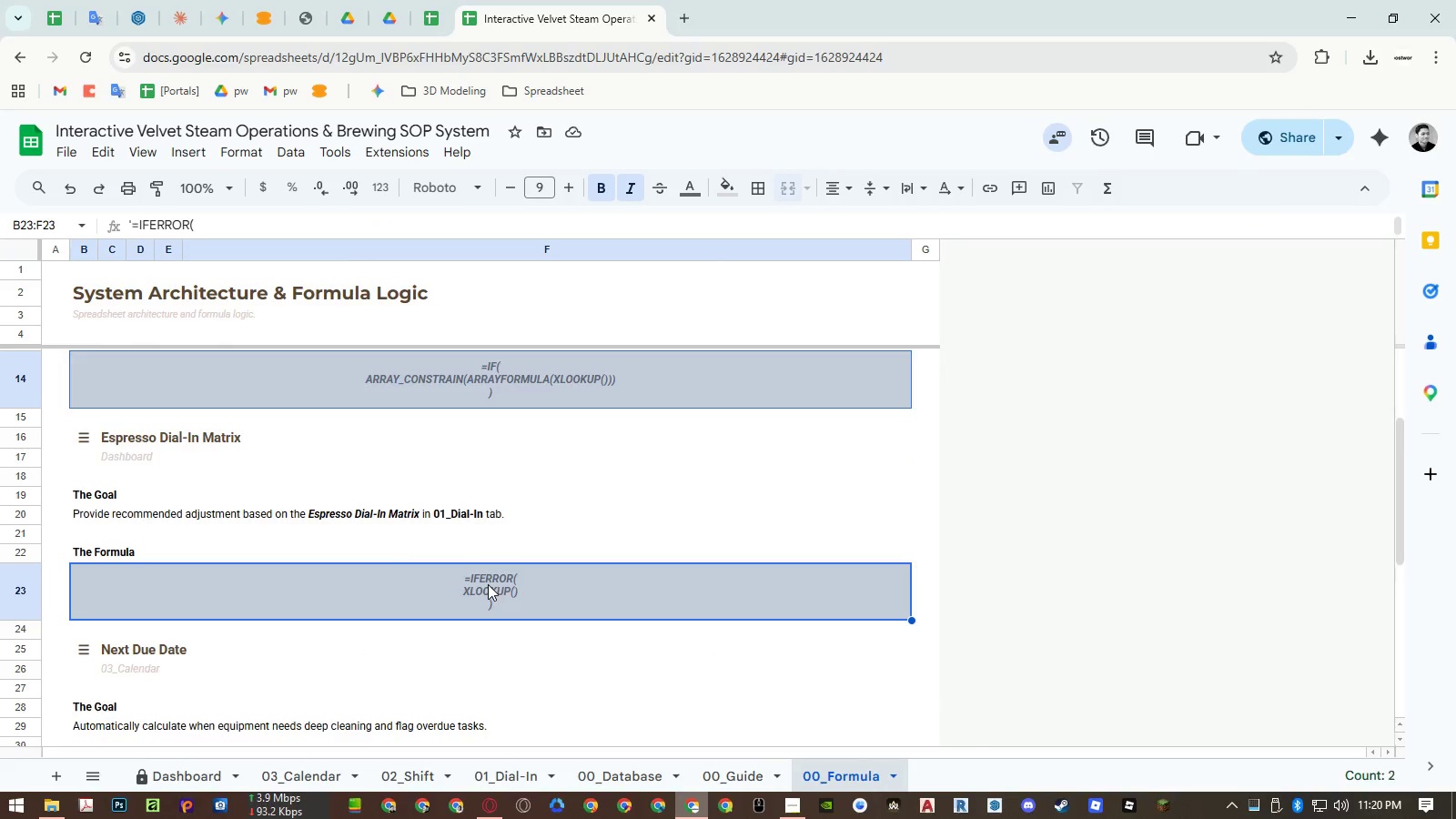 
hold_key(key=ControlLeft, duration=0.44)
 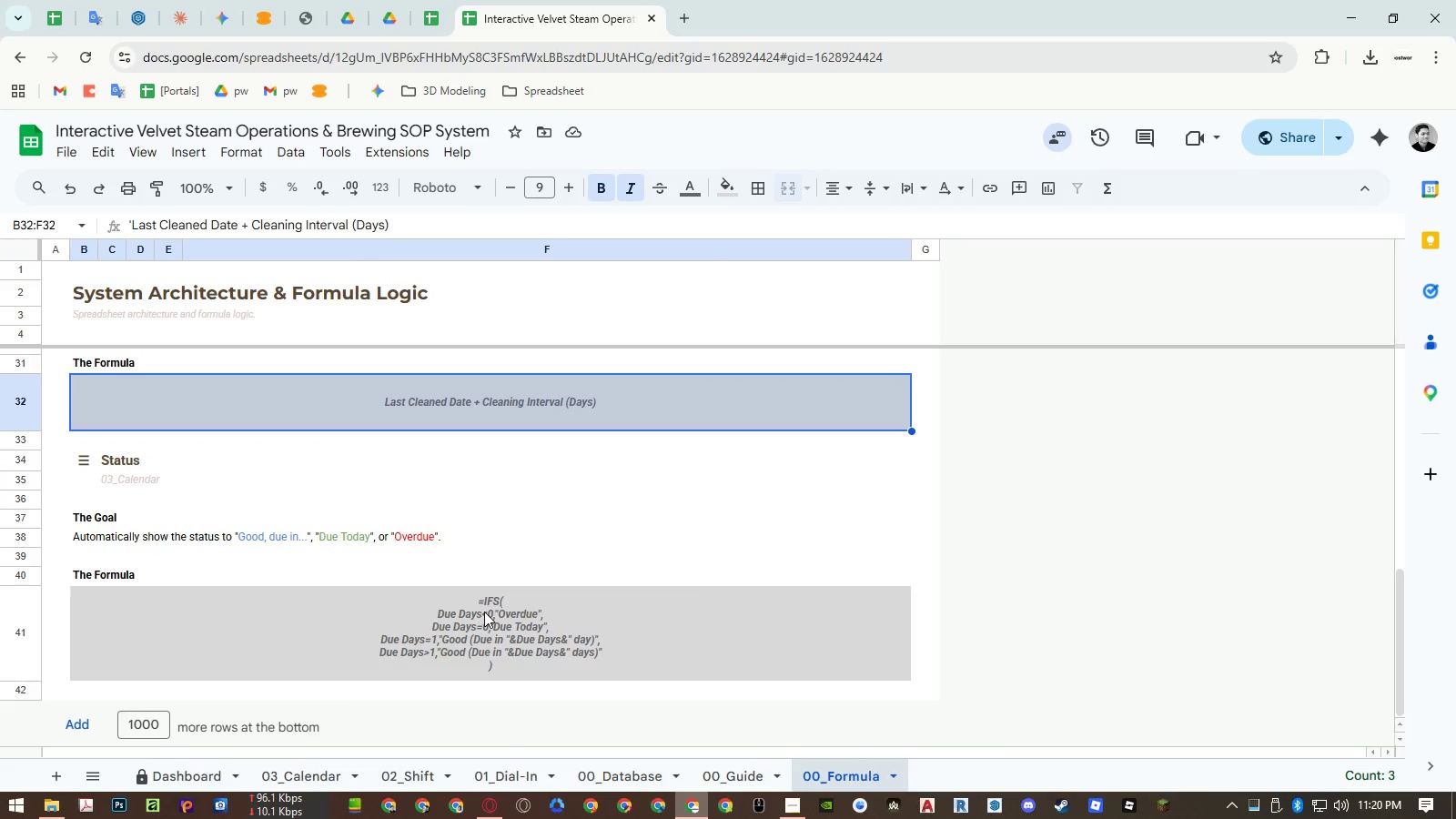 
scroll: coordinate [488, 584], scroll_direction: down, amount: 2.0
 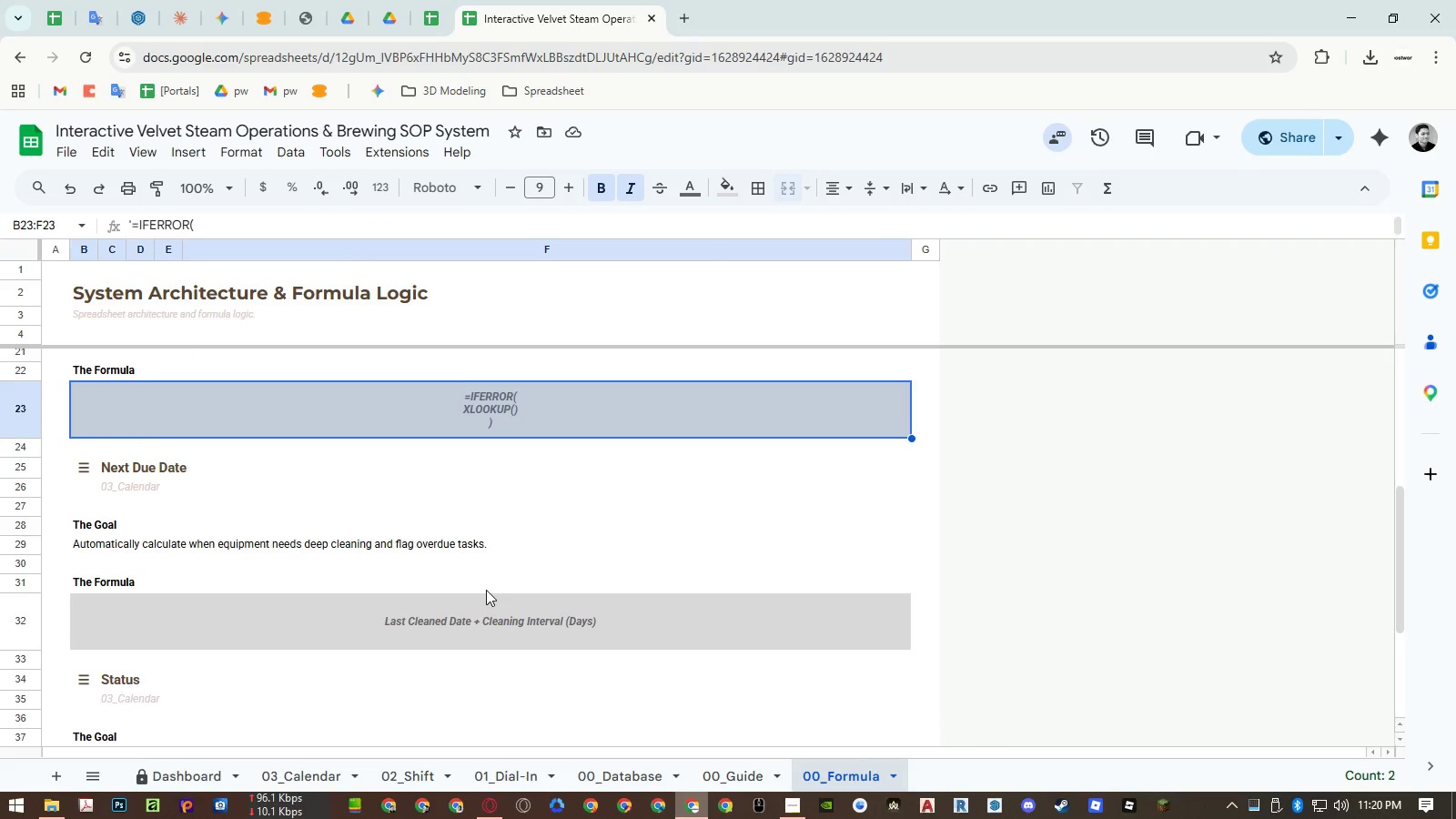 
left_click([485, 607])
 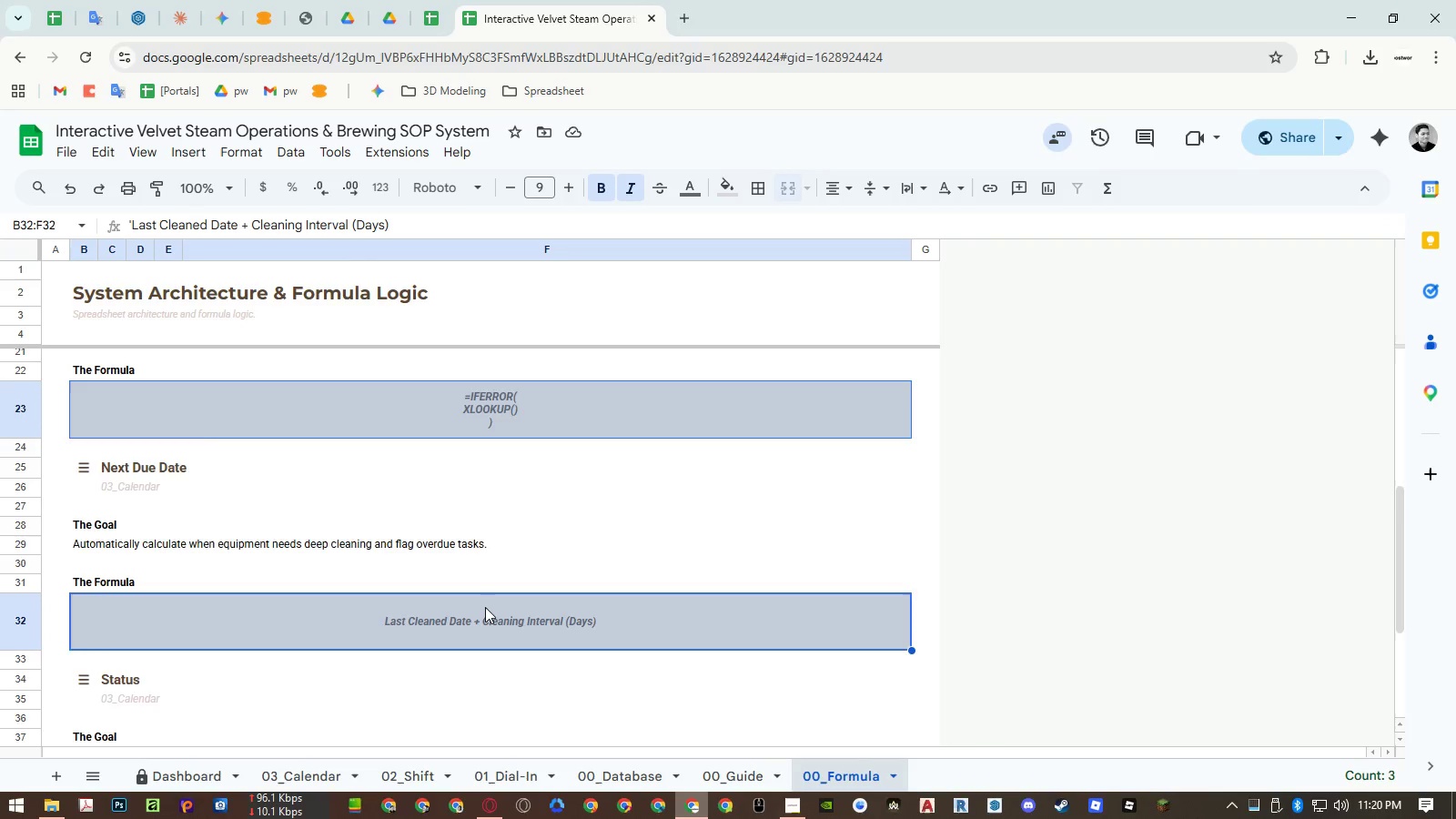 
hold_key(key=ControlLeft, duration=0.41)
 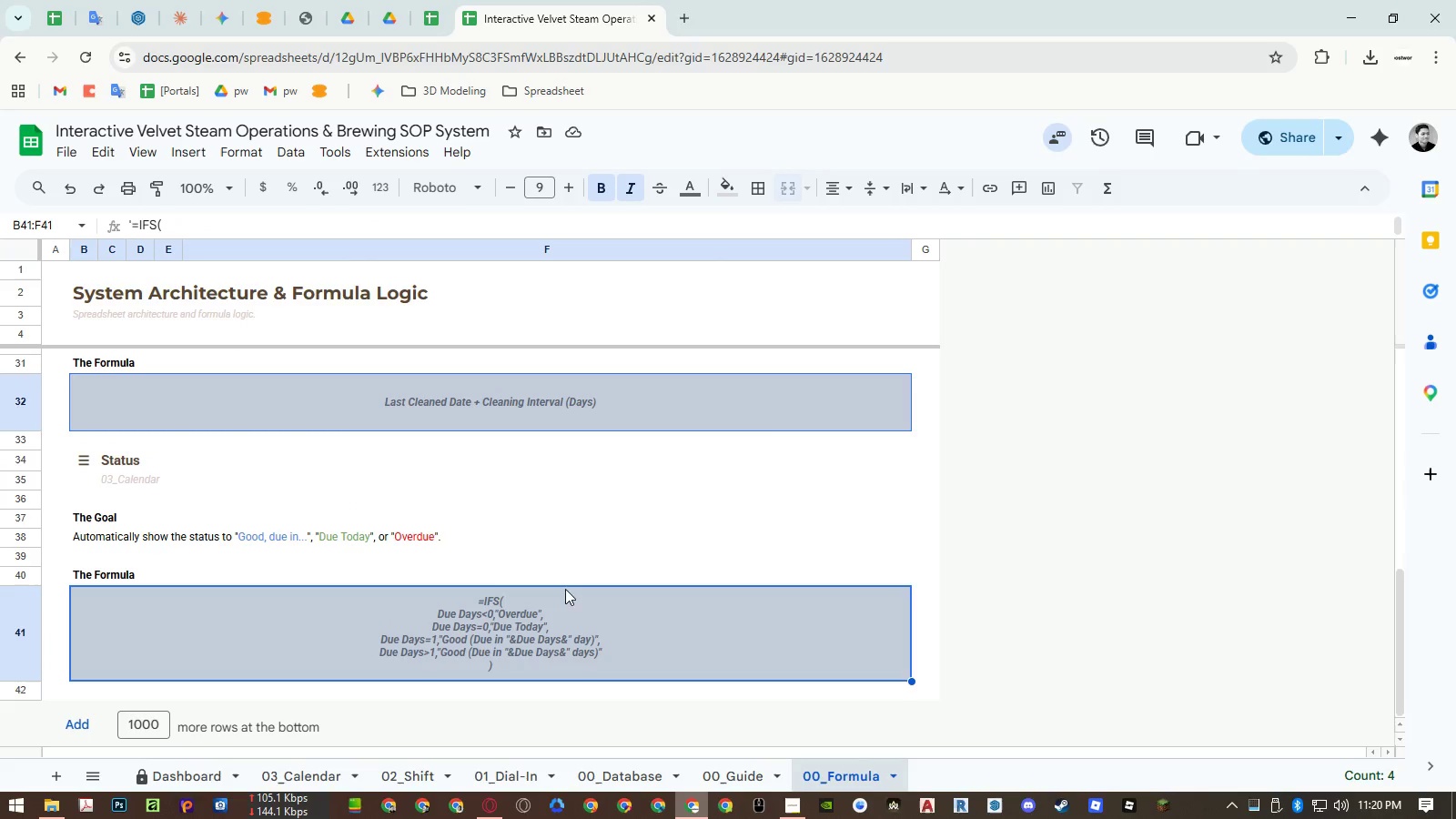 
scroll: coordinate [485, 607], scroll_direction: down, amount: 3.0
 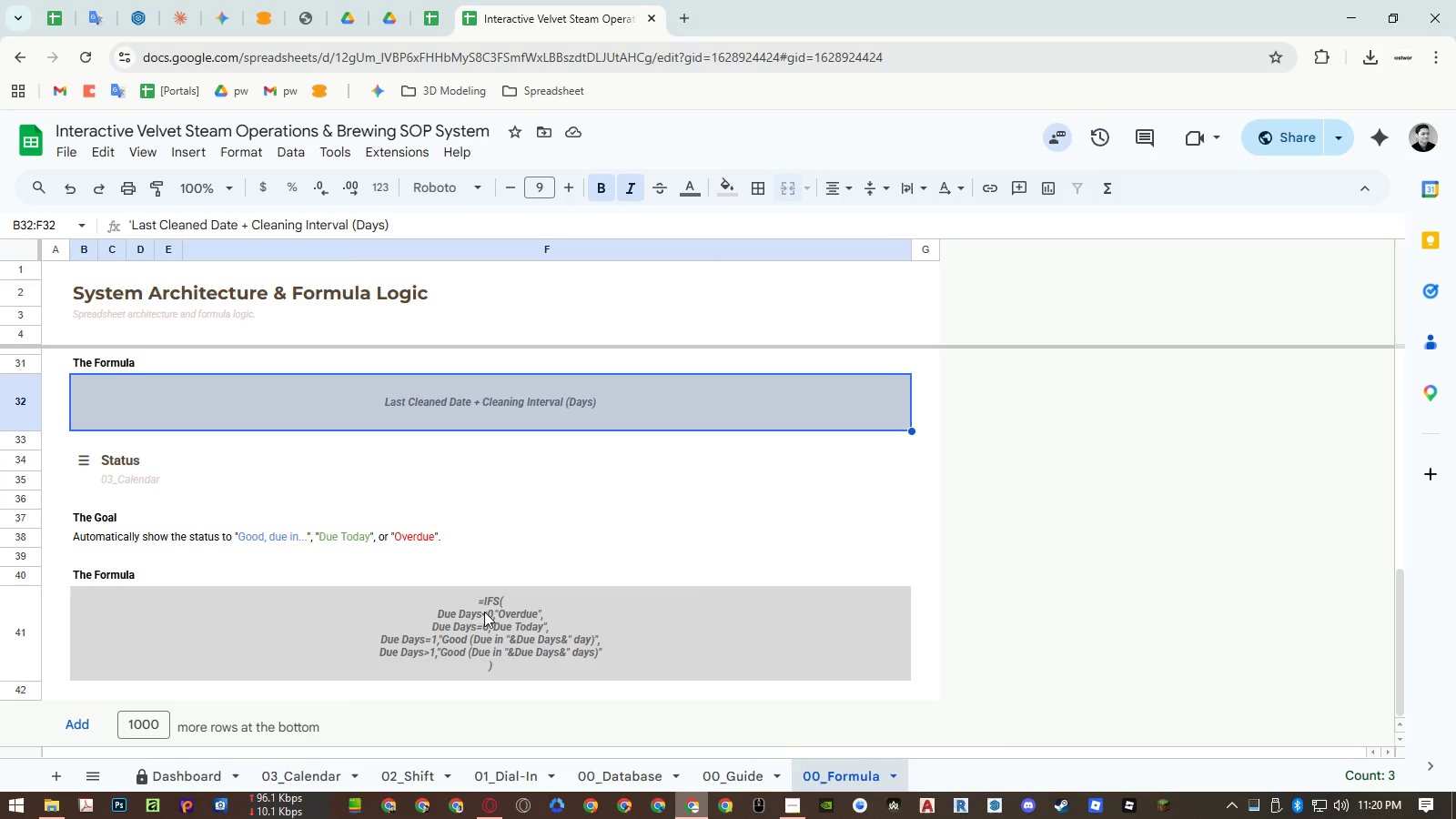 
left_click([483, 613])
 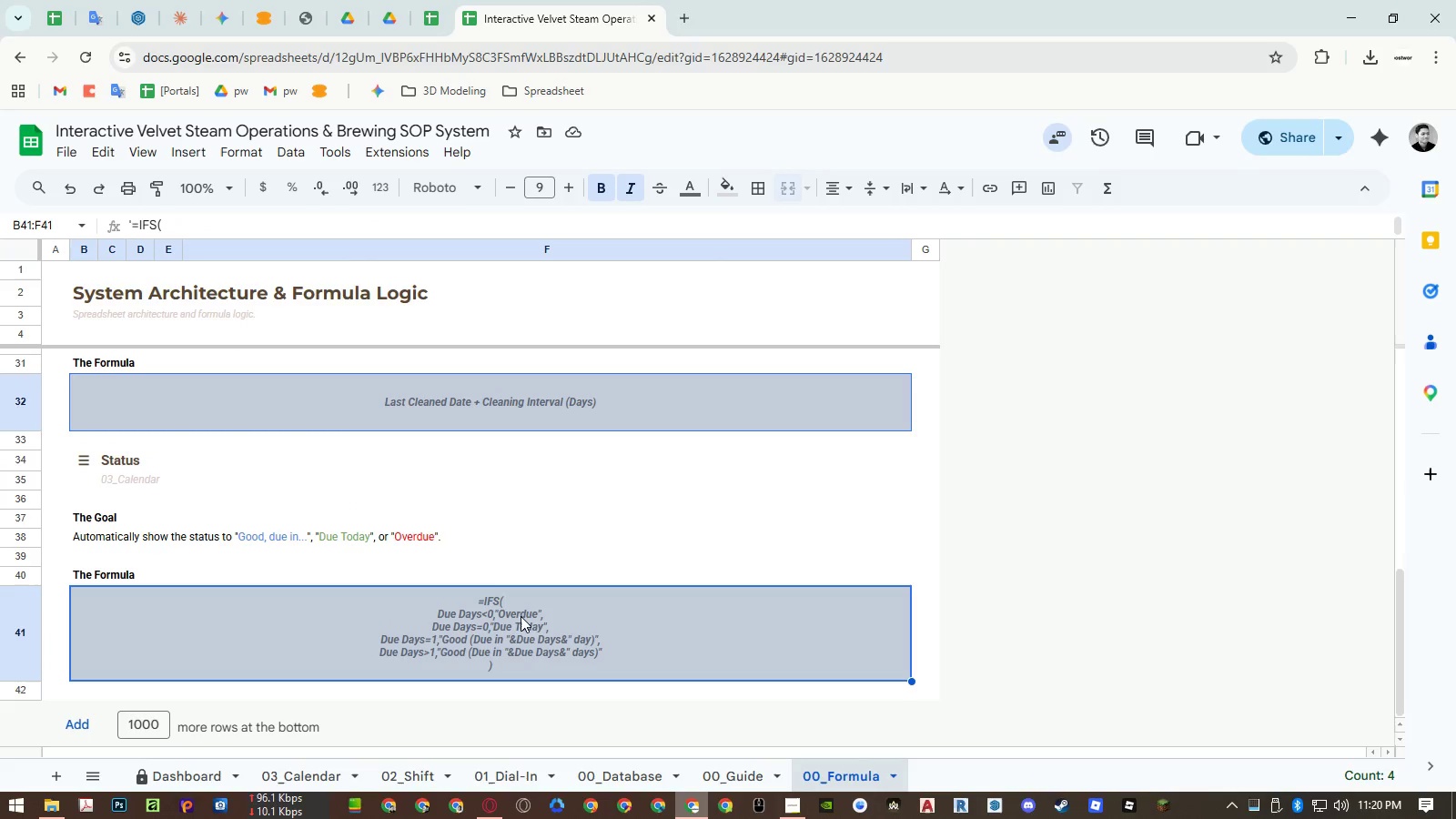 
scroll: coordinate [525, 616], scroll_direction: down, amount: 2.0
 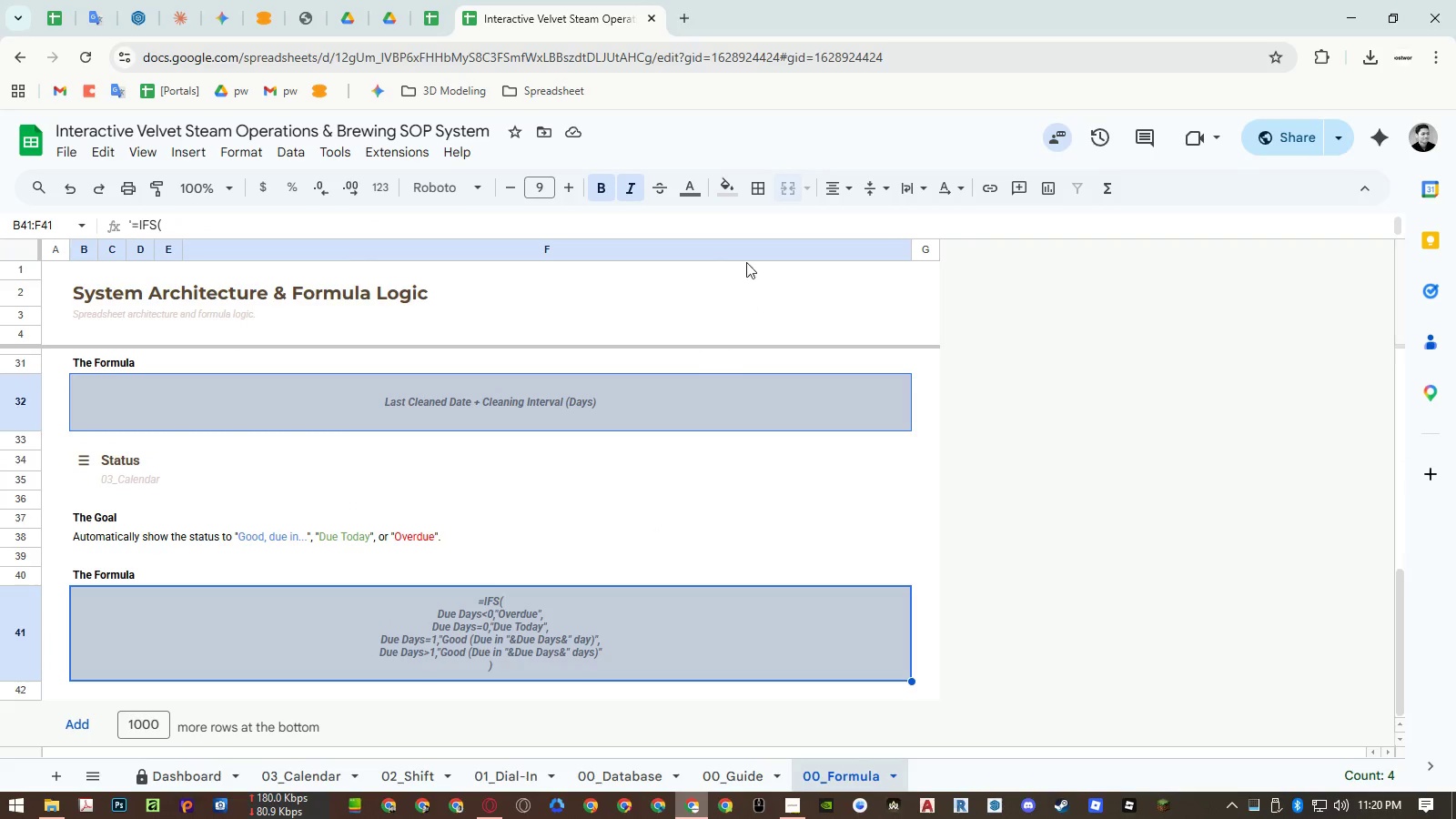 
left_click([723, 188])